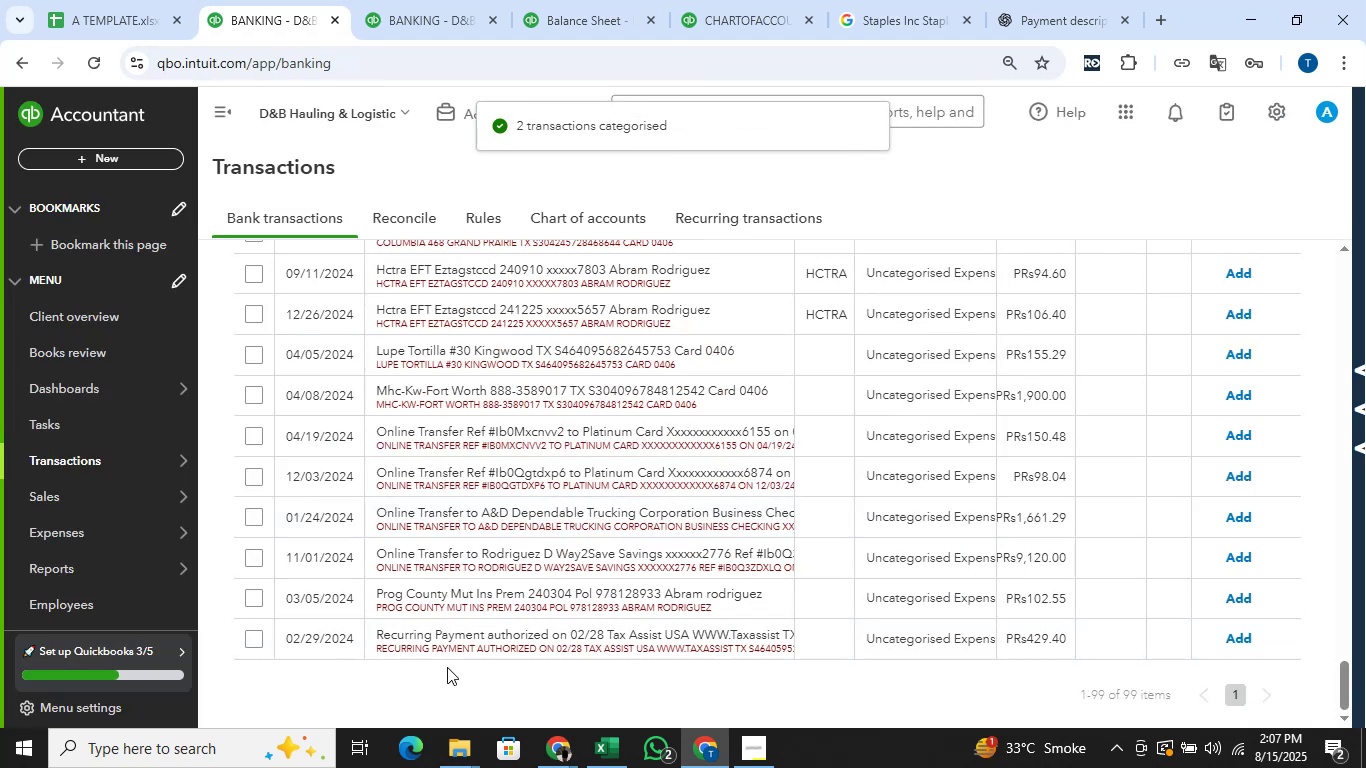 
wait(11.69)
 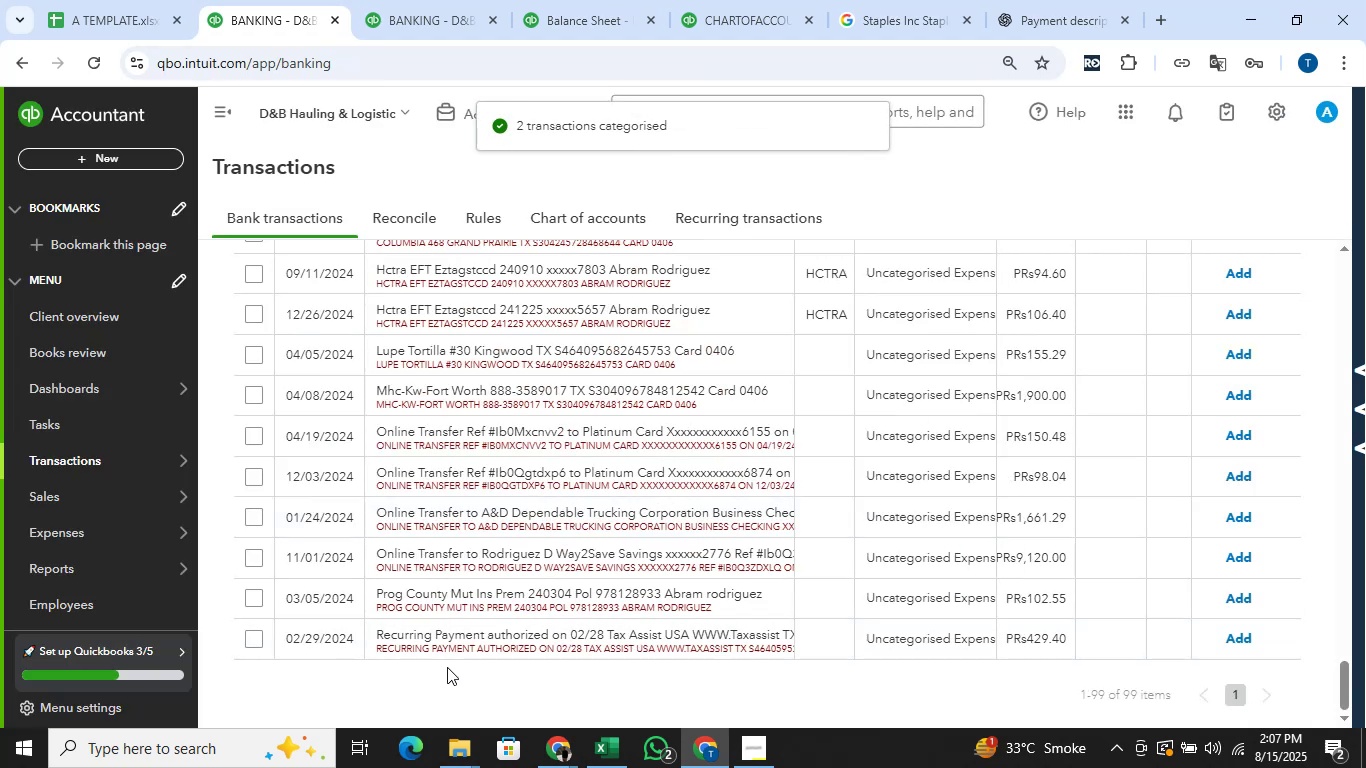 
left_click([245, 639])
 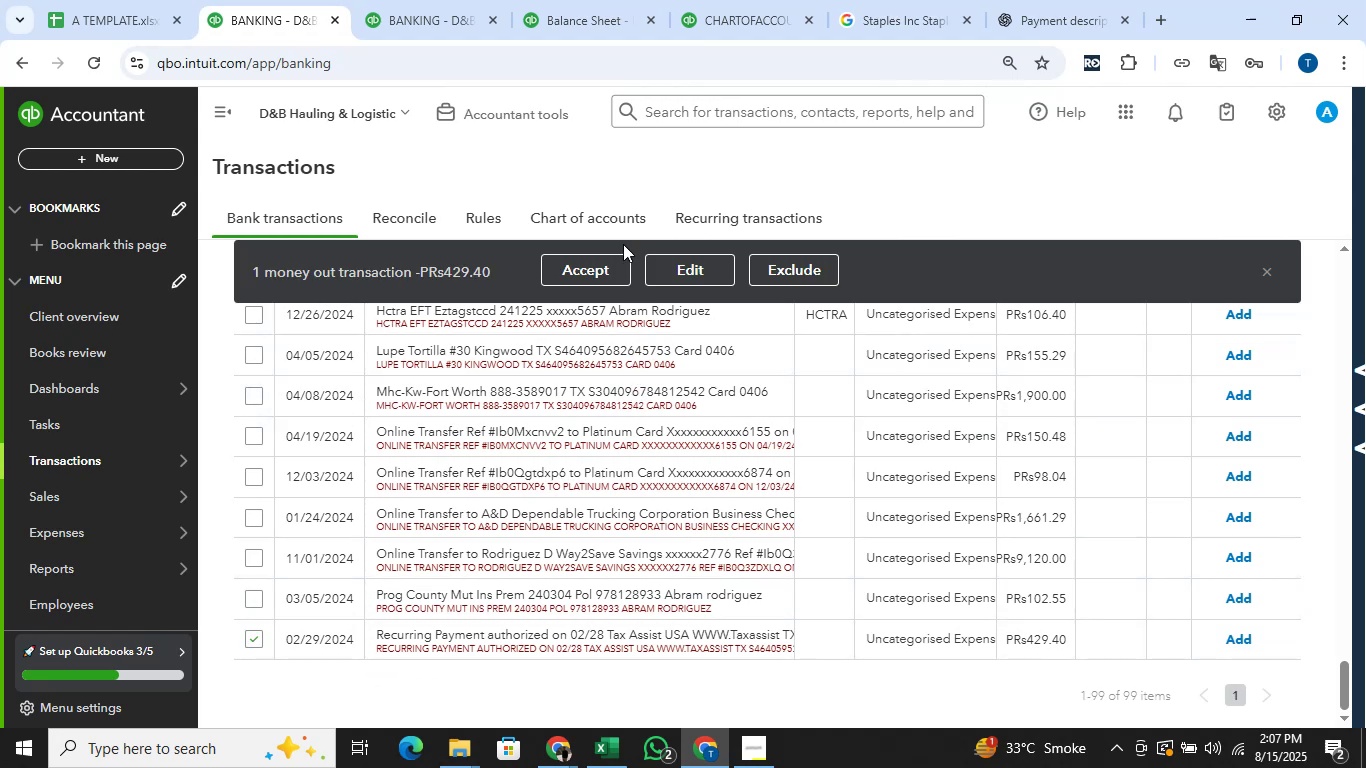 
left_click([669, 276])
 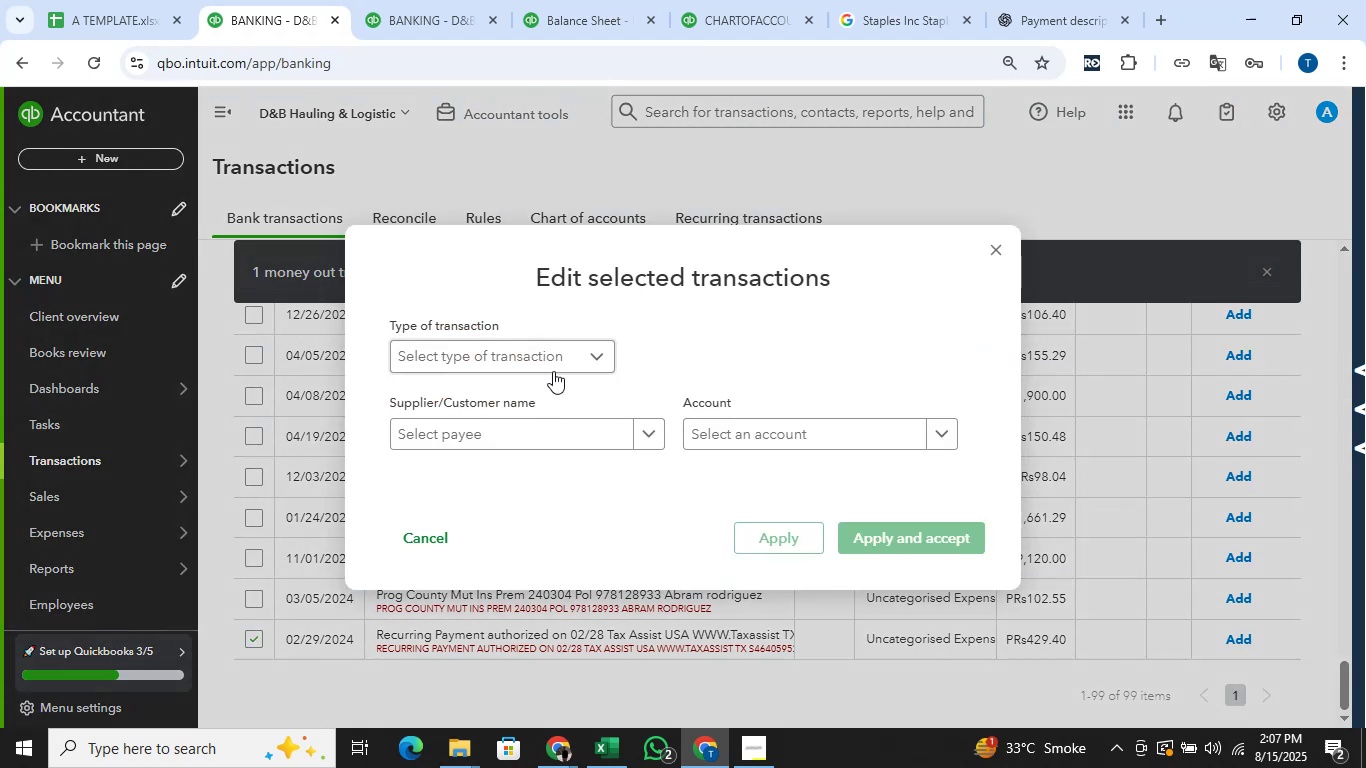 
left_click([559, 360])
 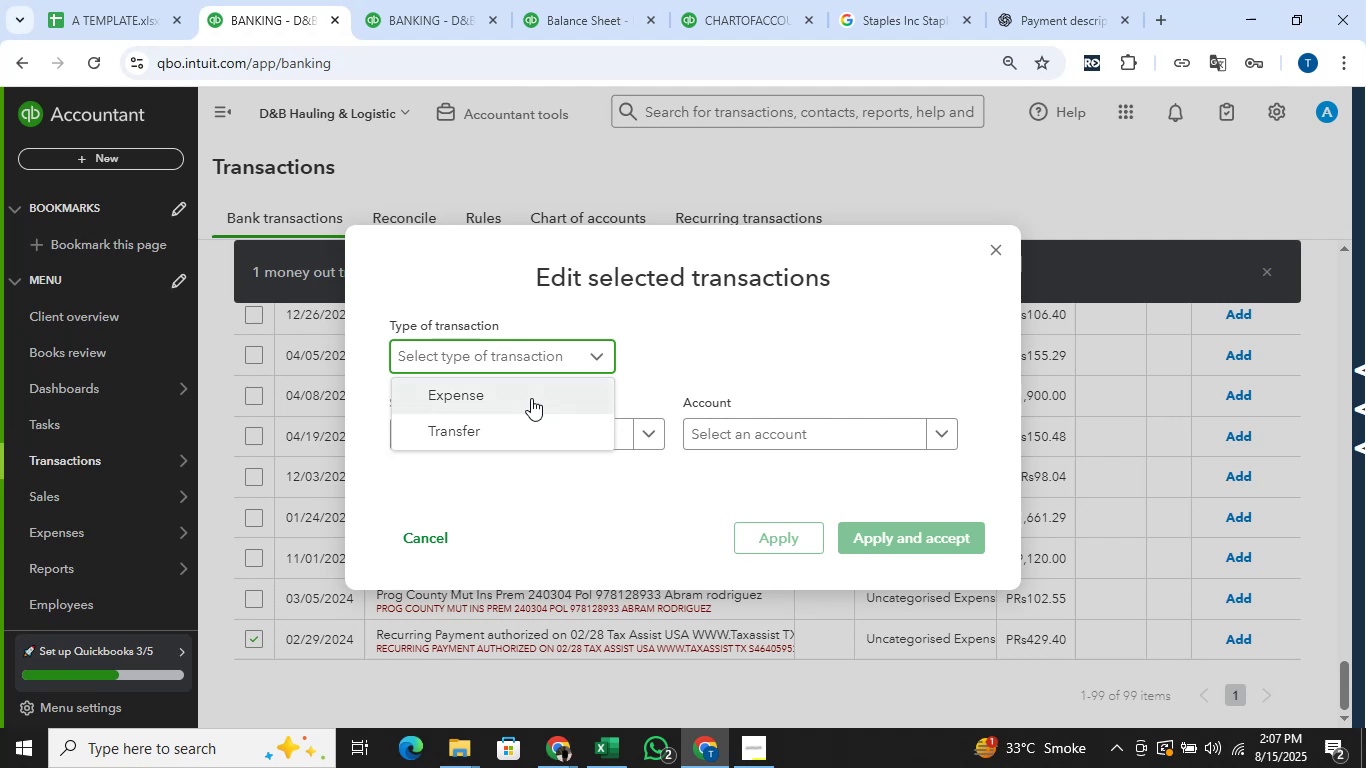 
left_click([531, 398])
 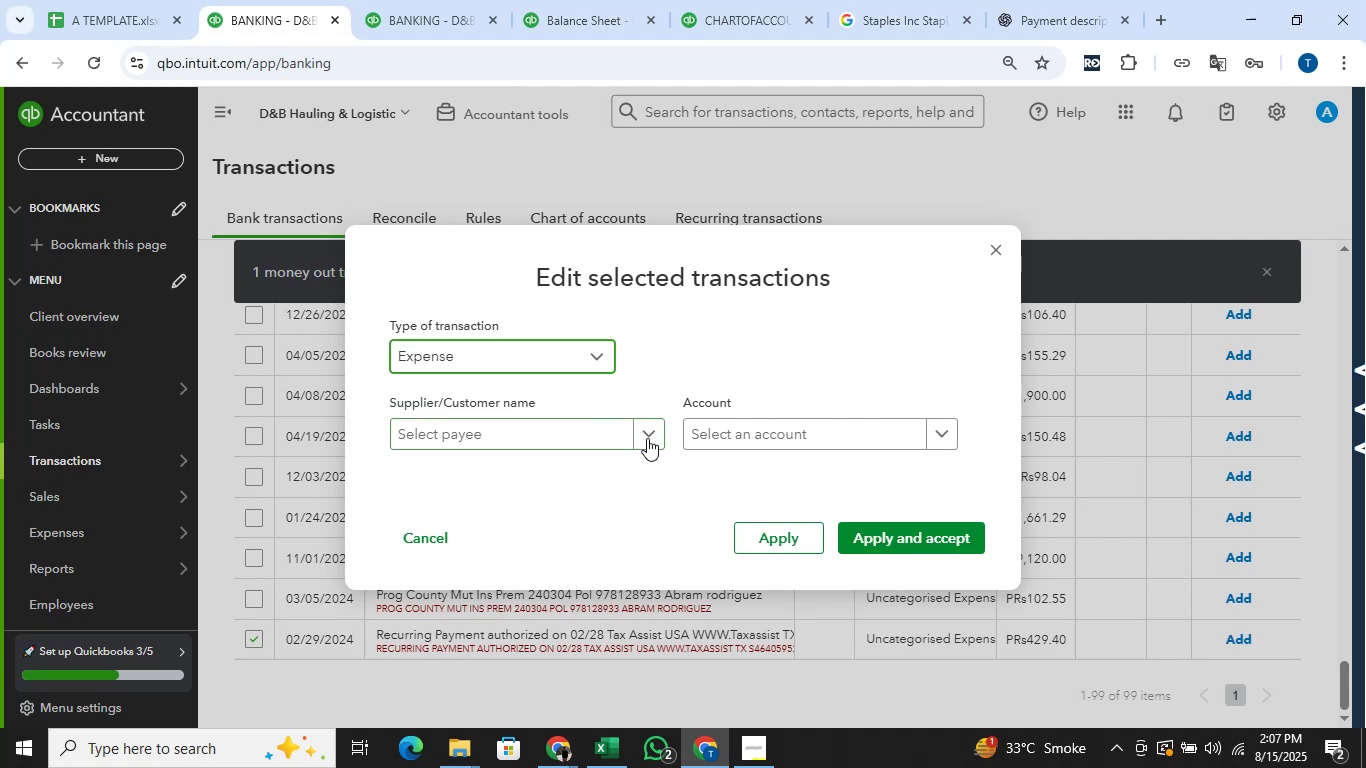 
left_click([743, 441])
 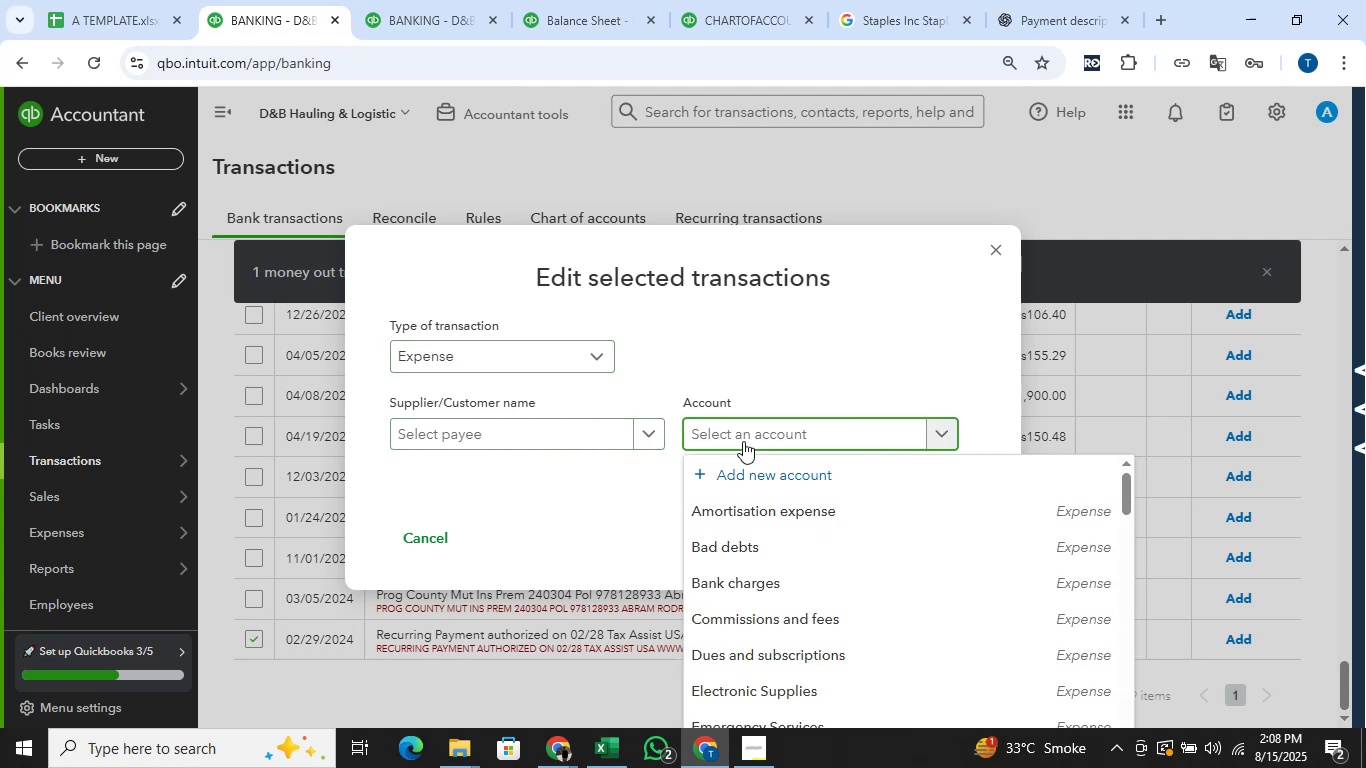 
type(tax)
 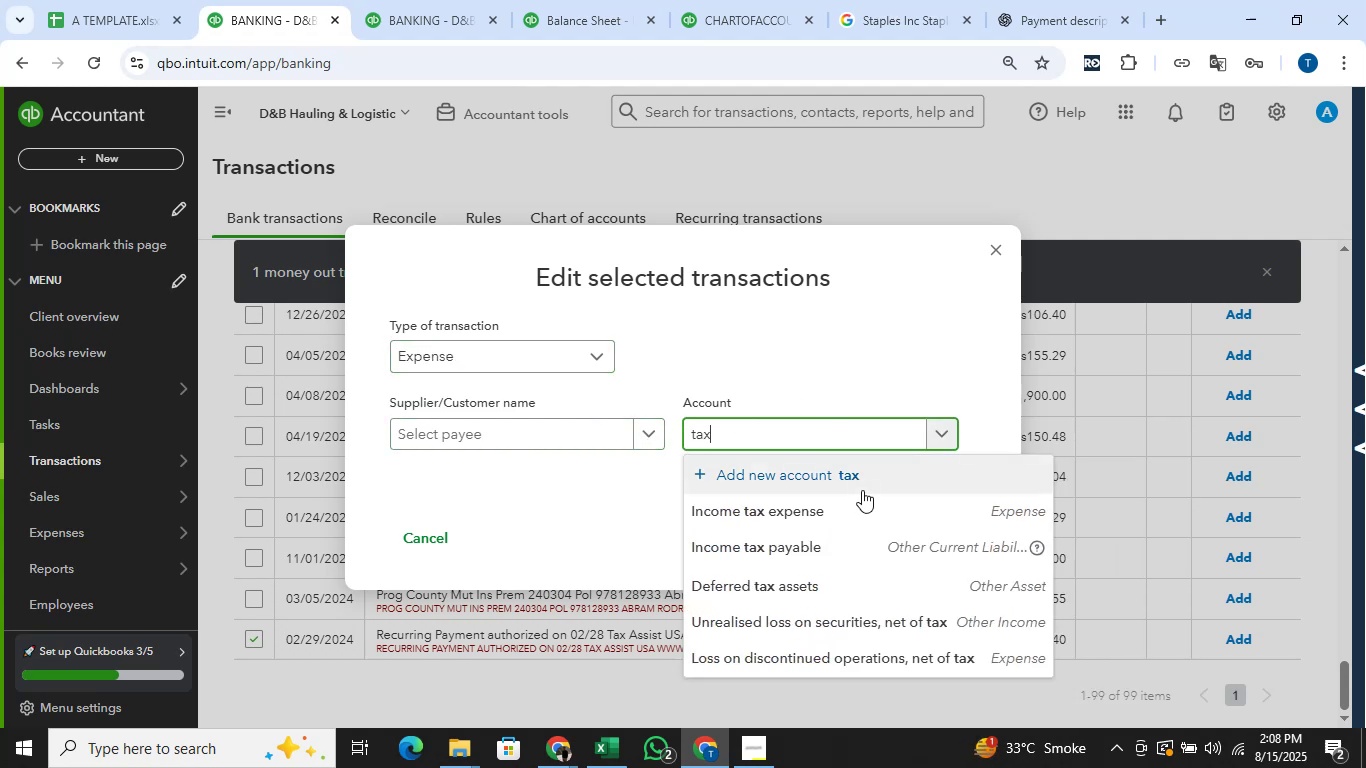 
left_click([863, 502])
 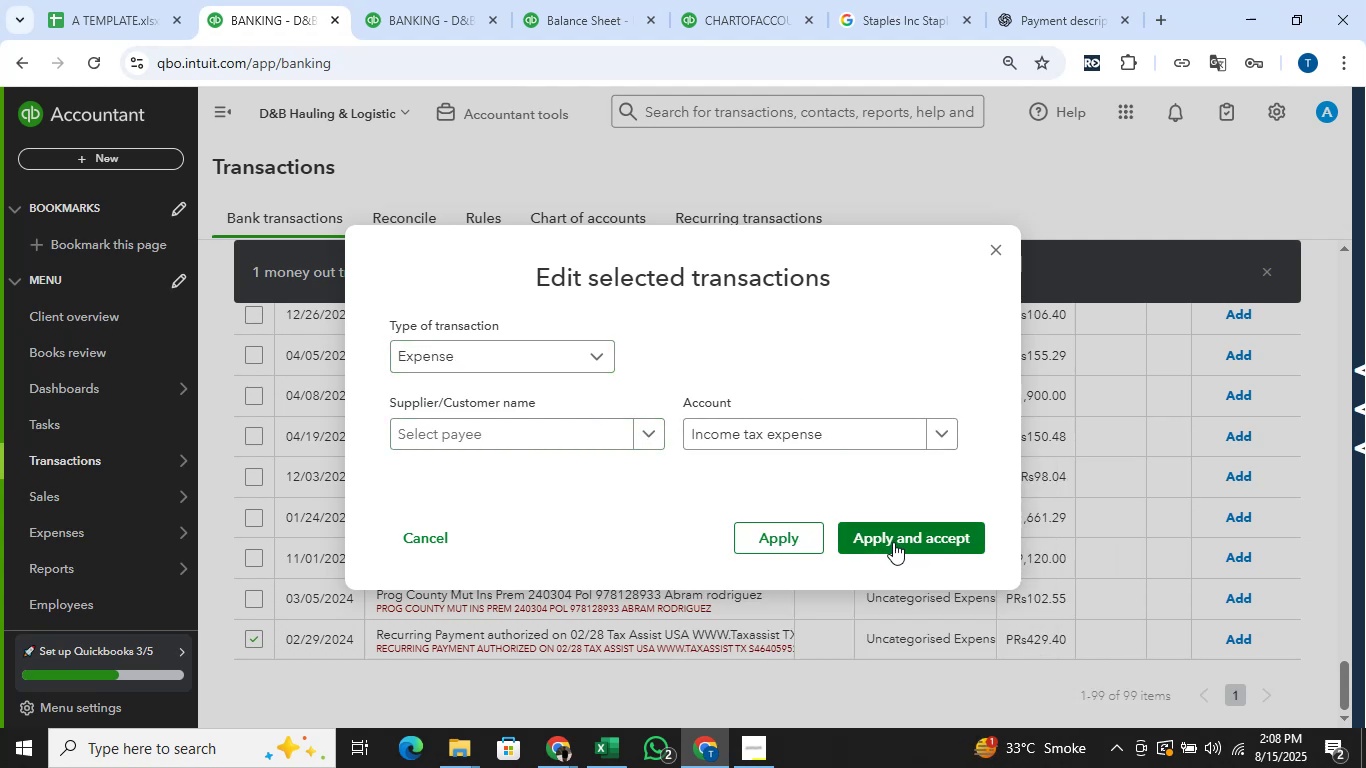 
left_click([893, 542])
 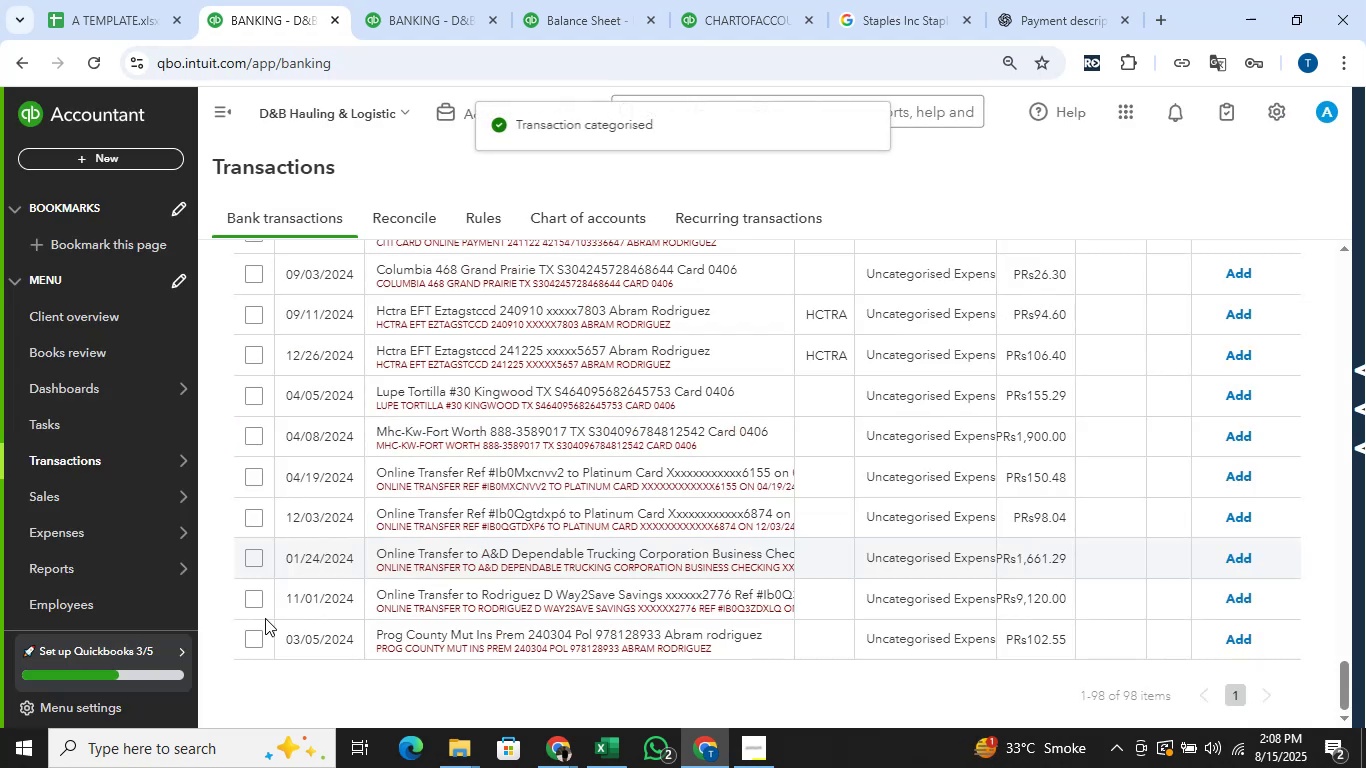 
left_click([257, 646])
 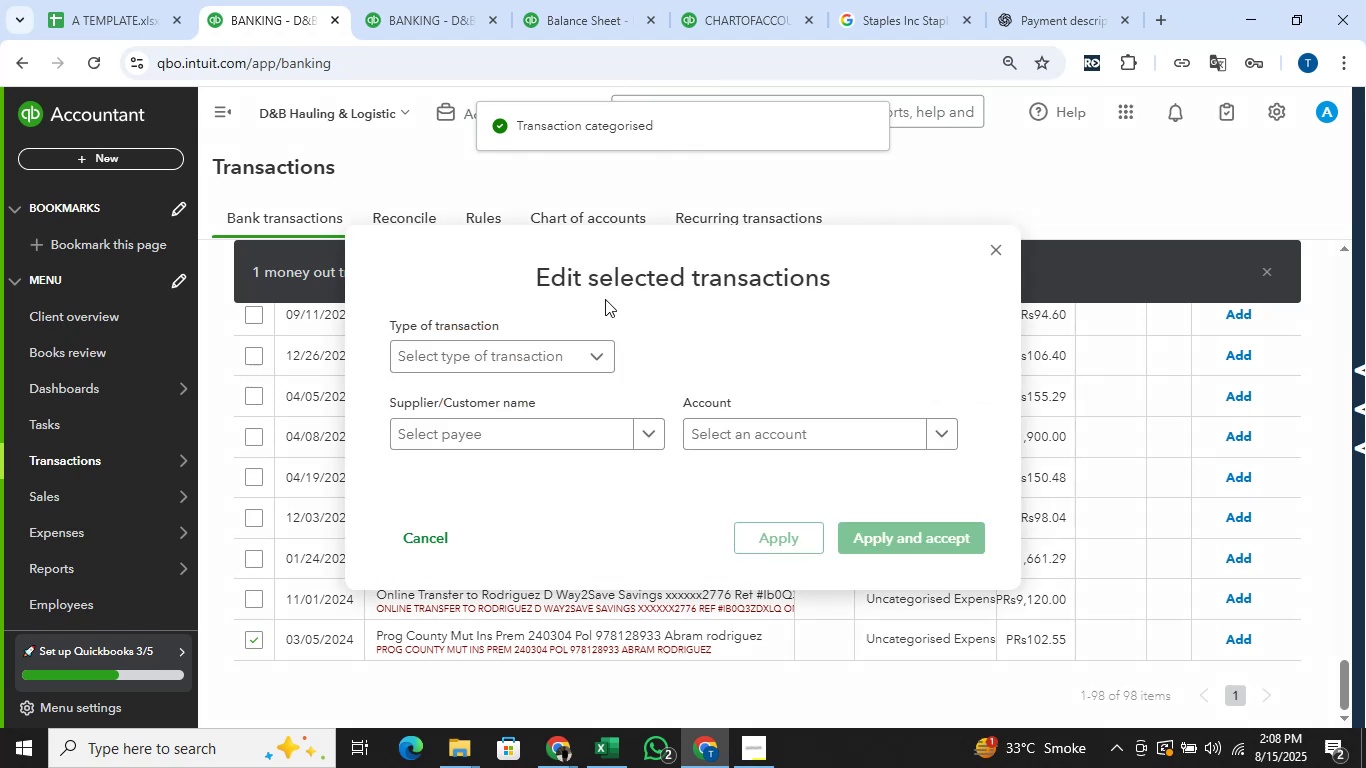 
left_click([530, 348])
 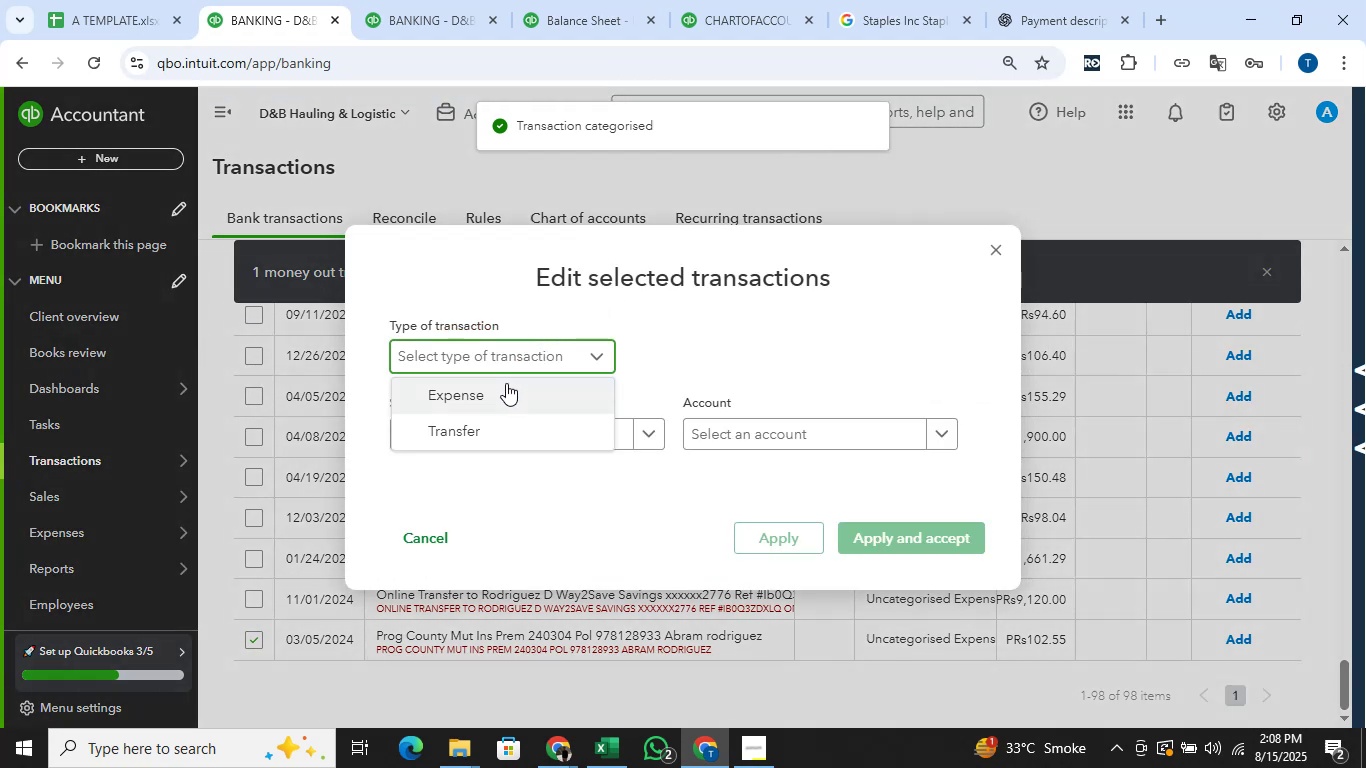 
left_click([506, 383])
 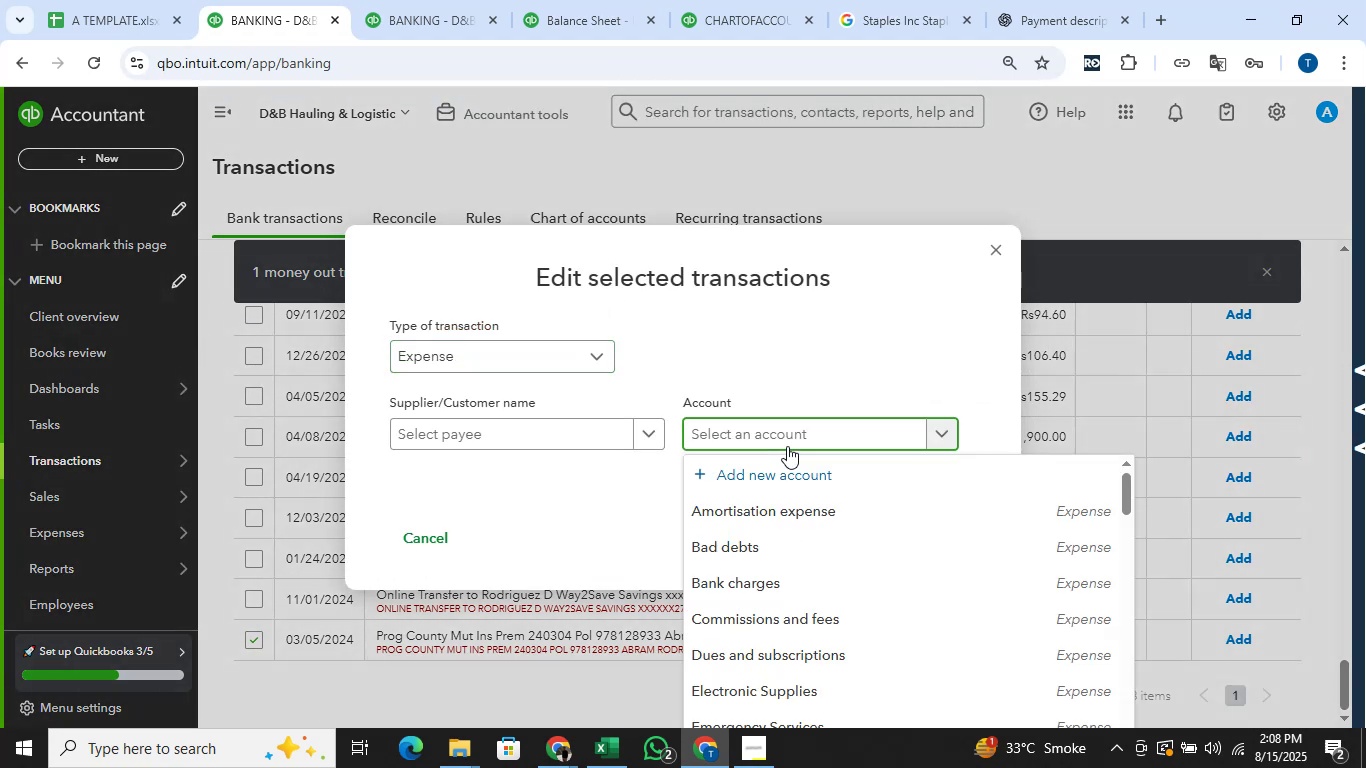 
type(insura)
 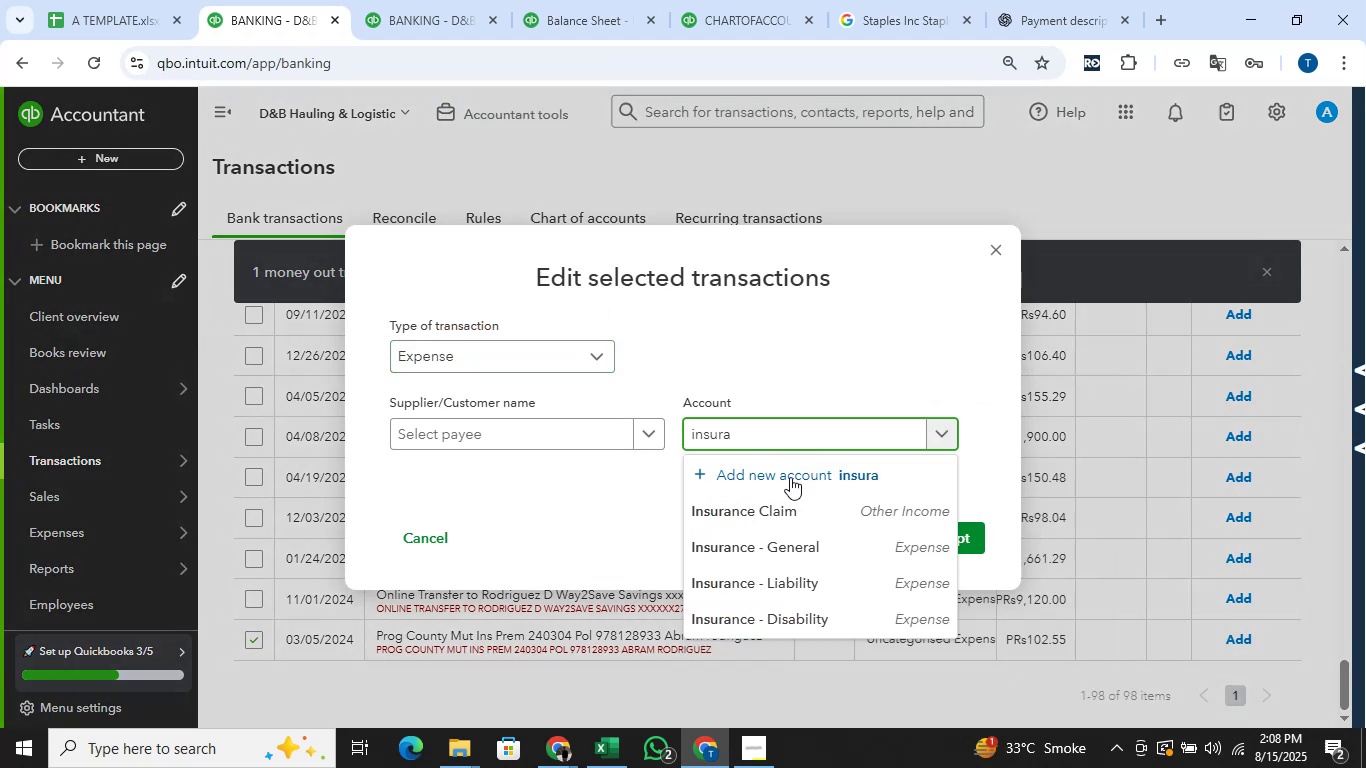 
left_click([822, 541])
 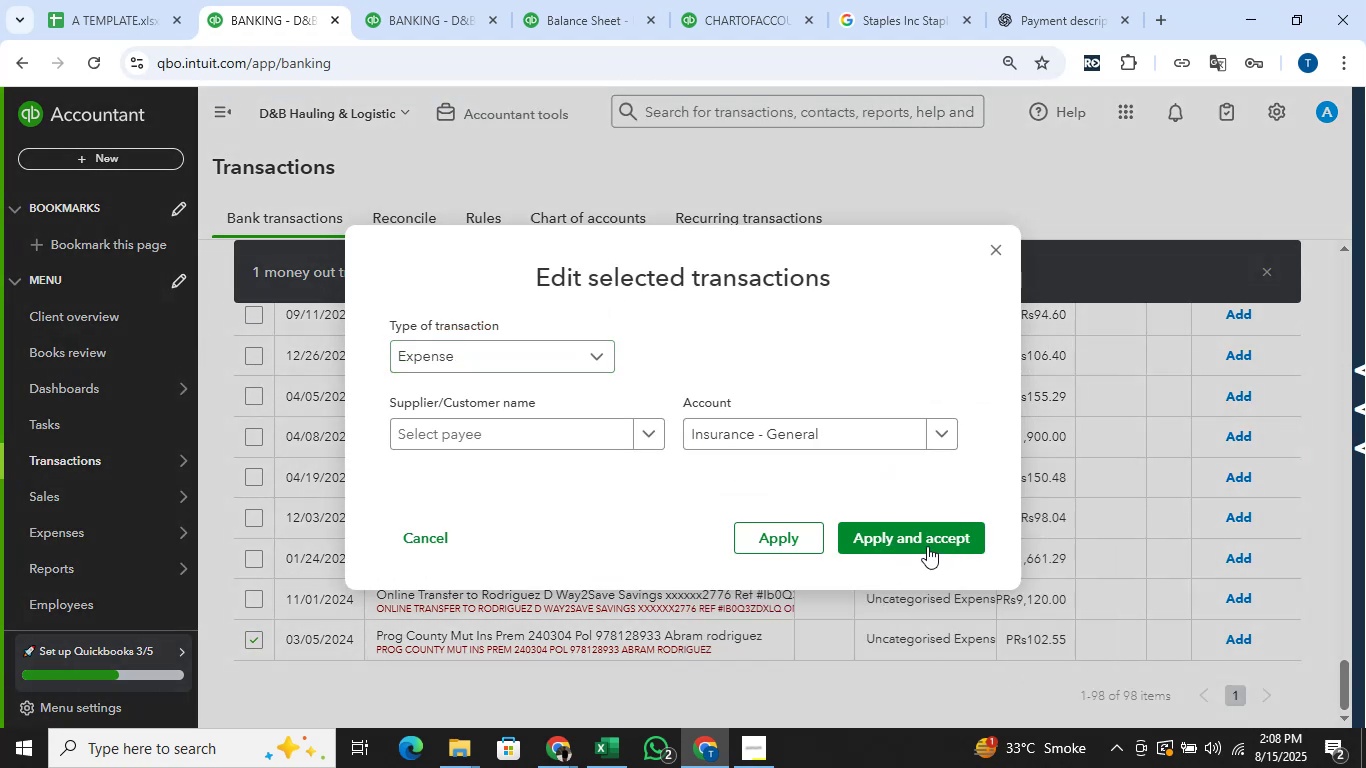 
left_click([927, 543])
 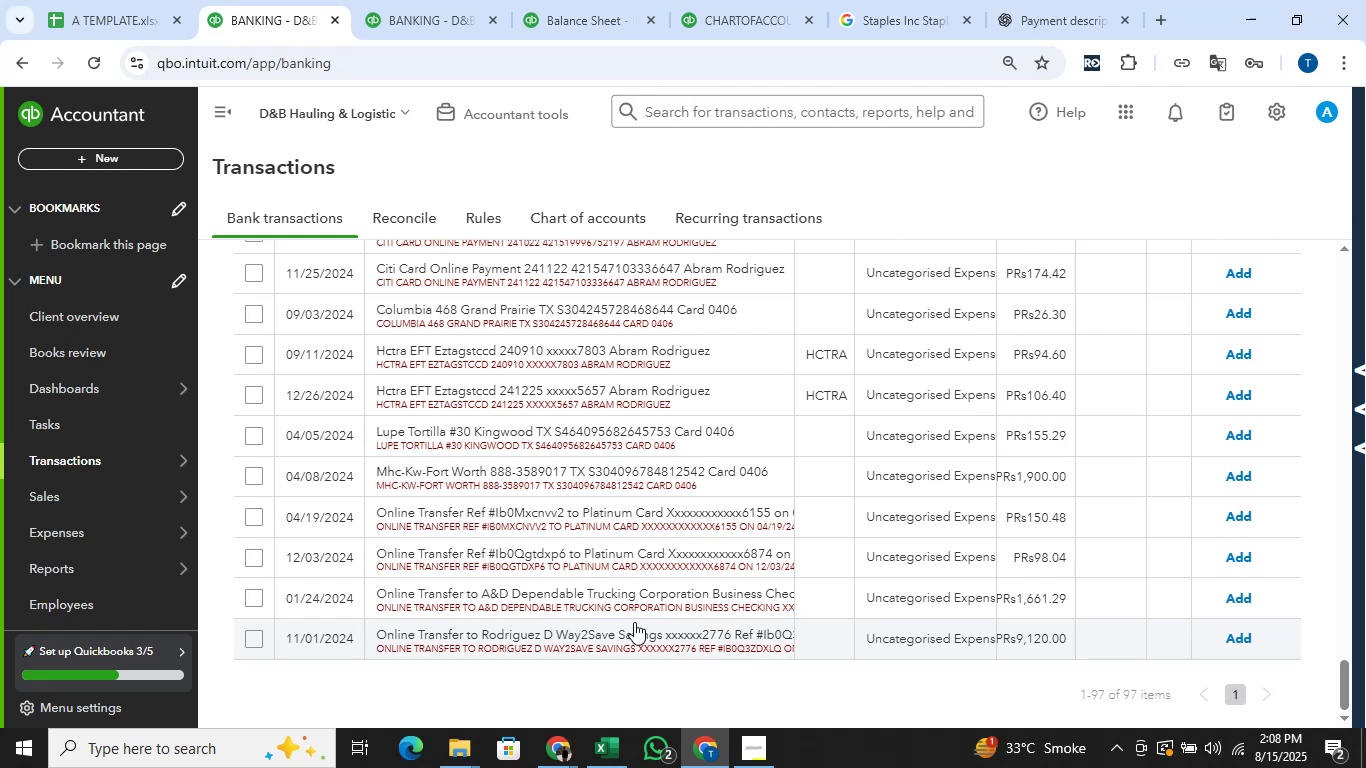 
wait(18.87)
 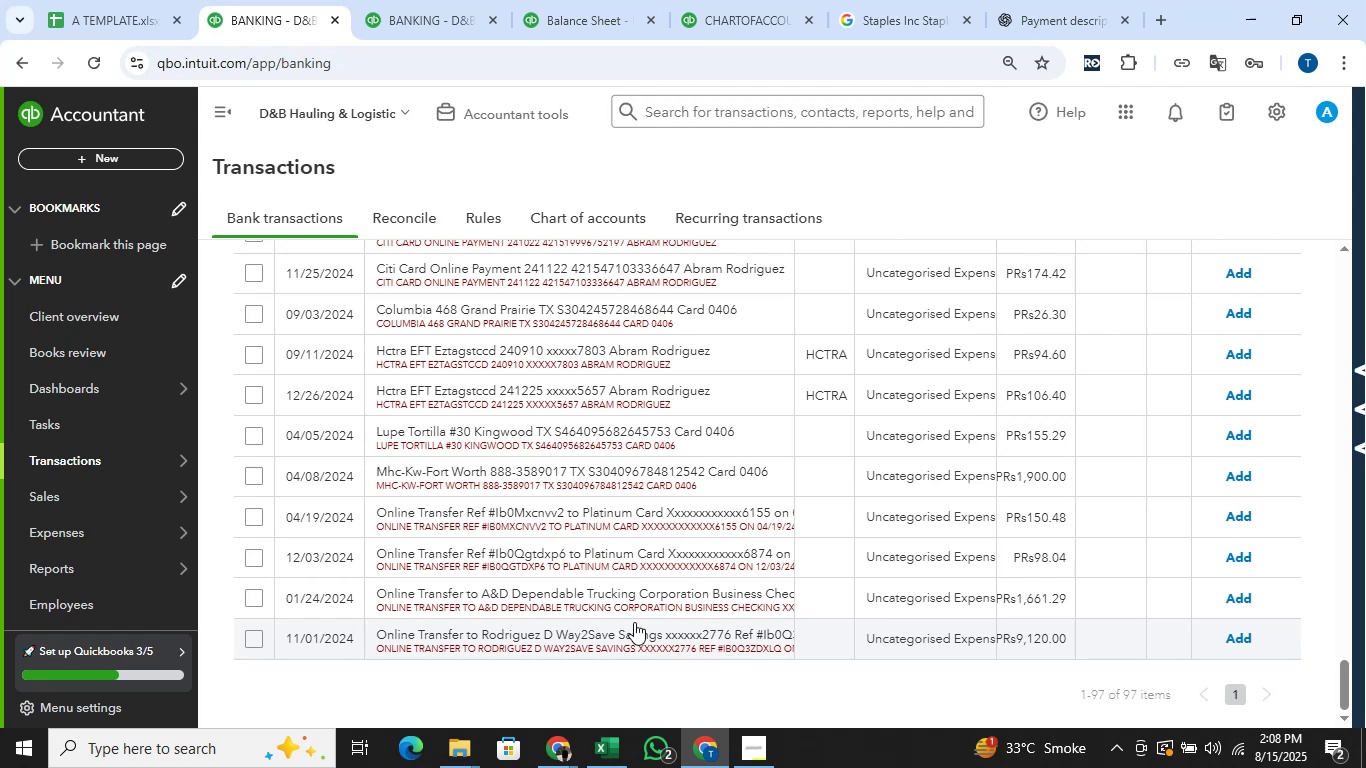 
left_click([625, 638])
 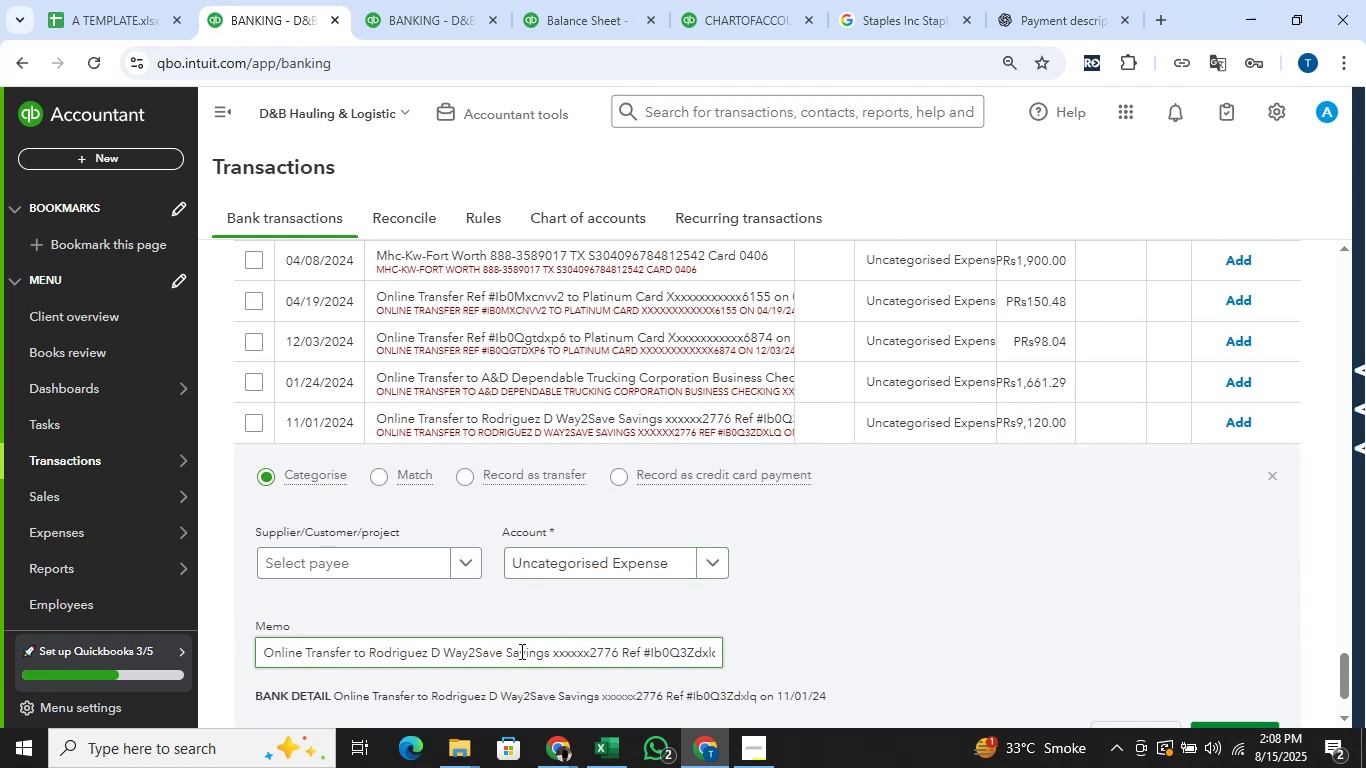 
left_click([506, 654])
 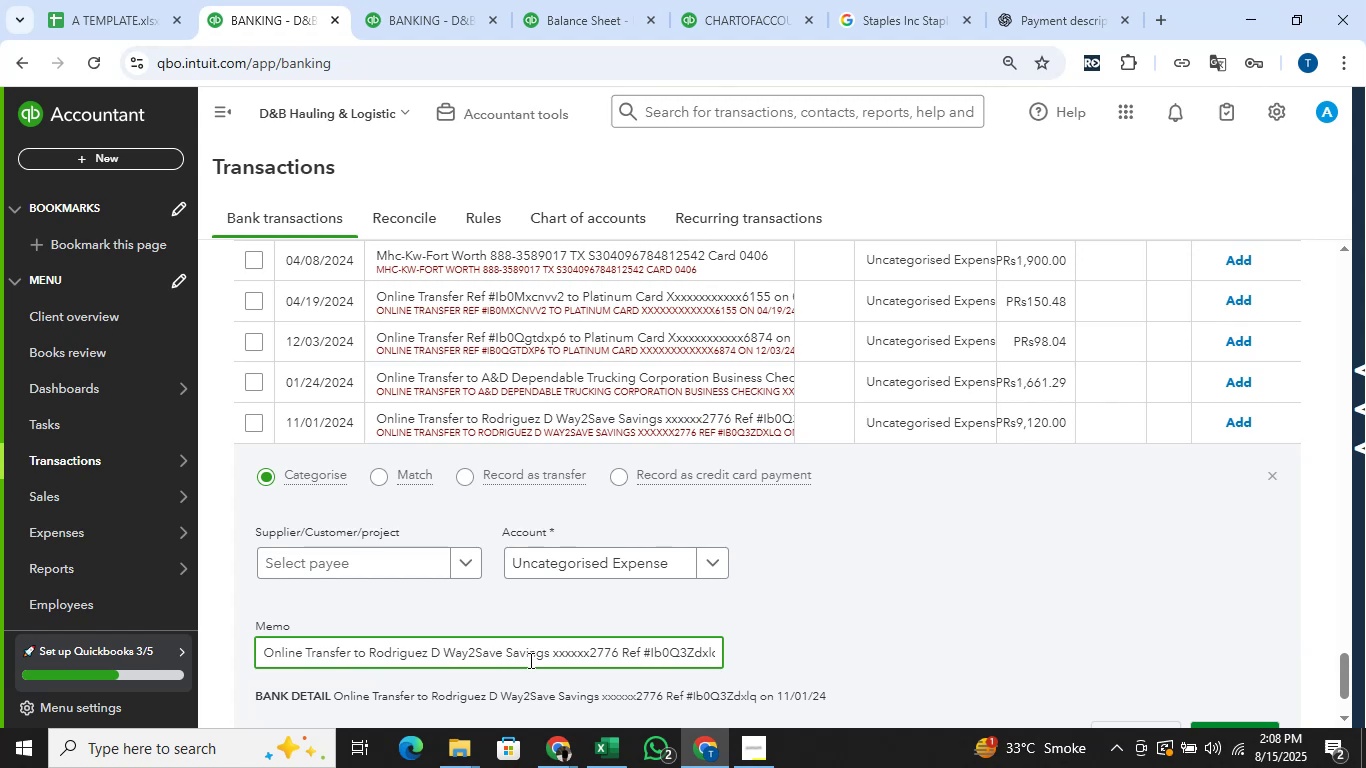 
key(ArrowLeft)
 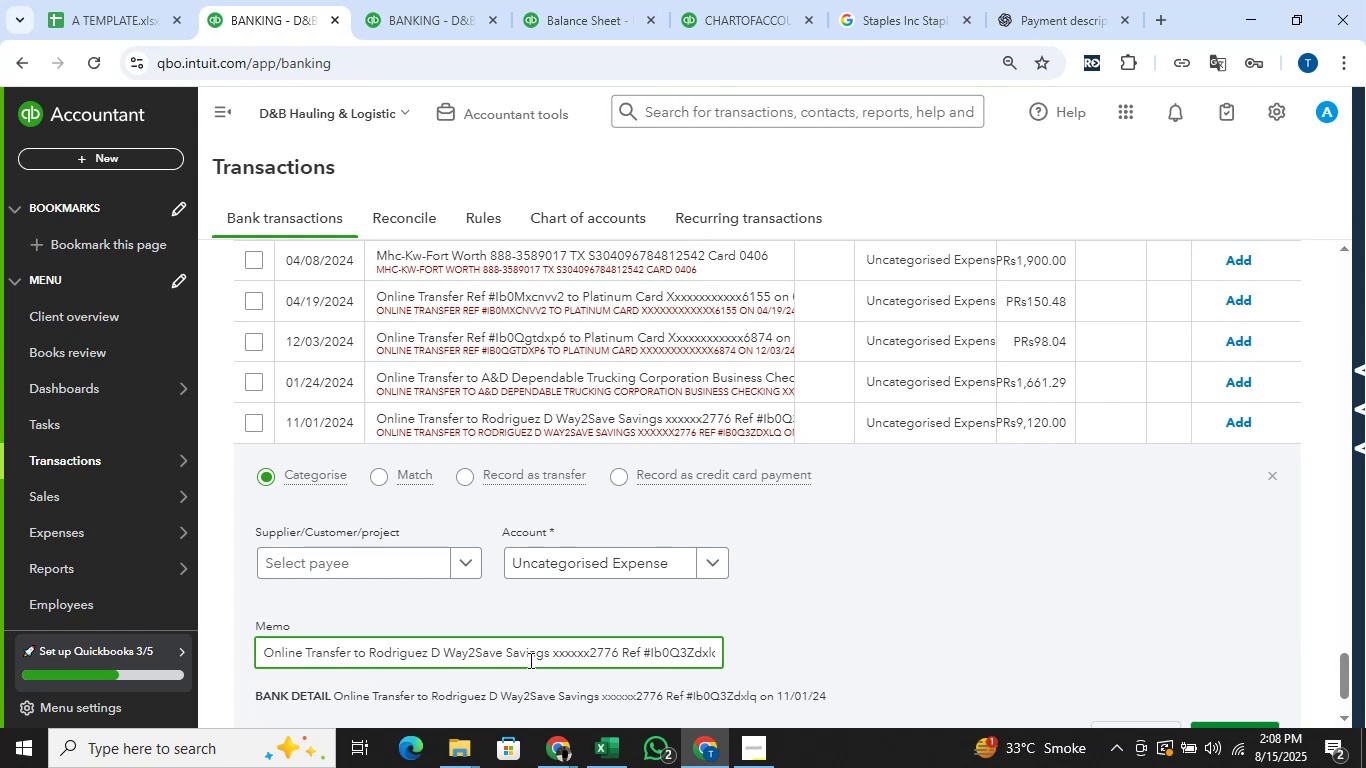 
key(ArrowLeft)
 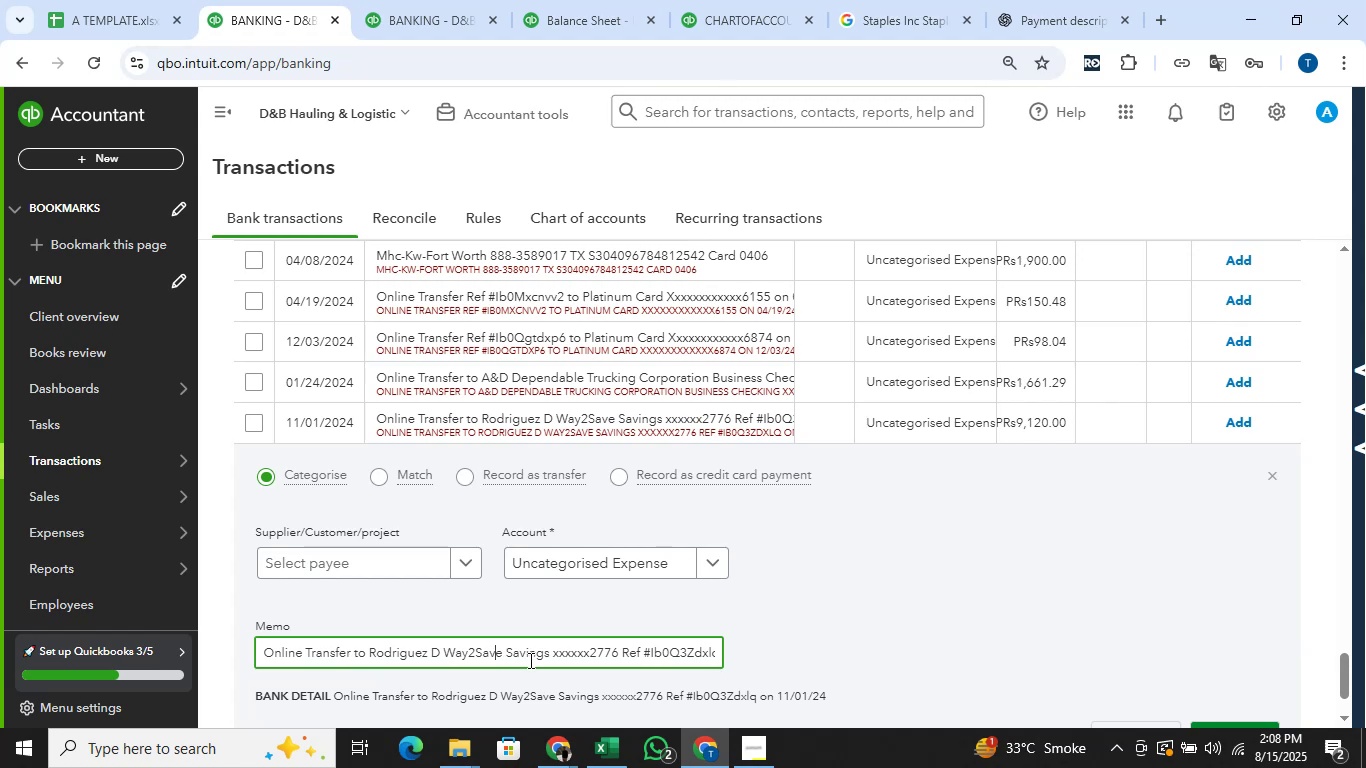 
hold_key(key=ArrowLeft, duration=0.72)
 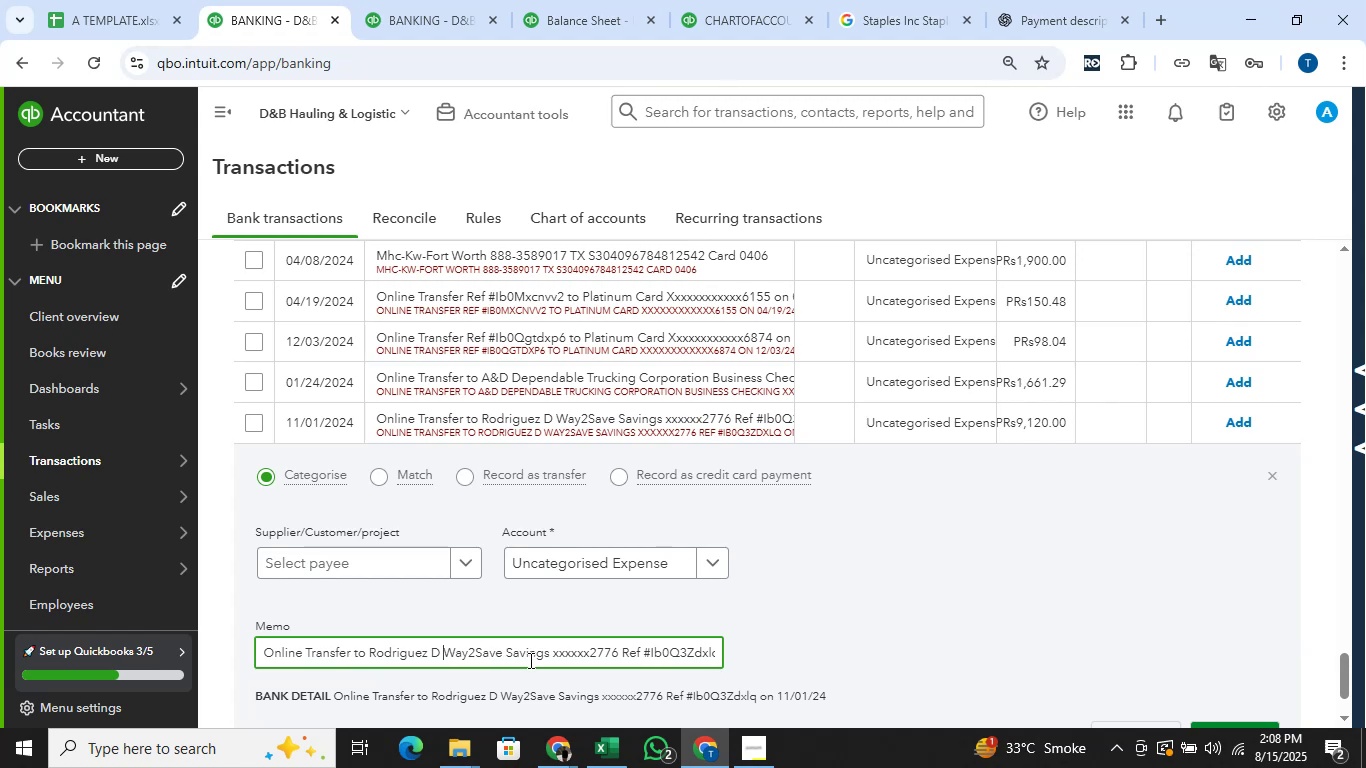 
hold_key(key=ShiftRight, duration=2.03)
 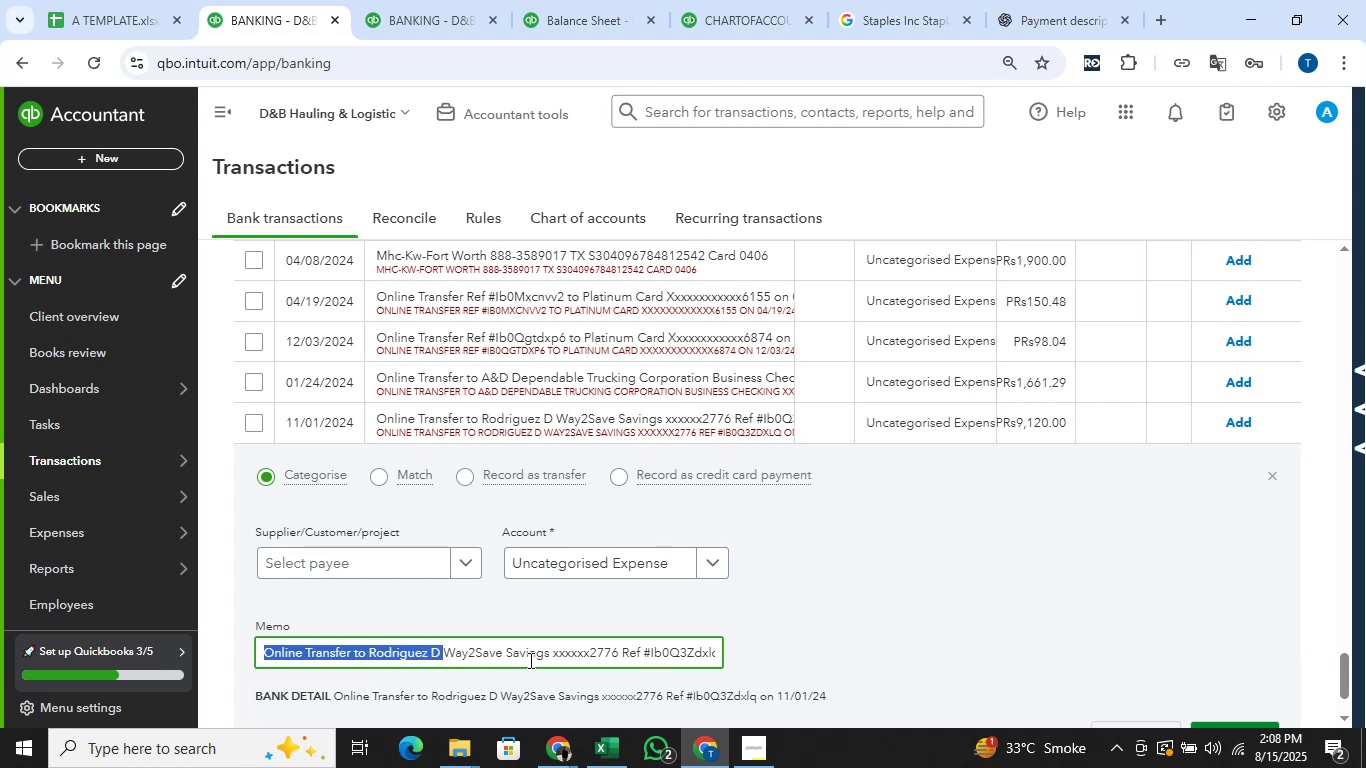 
hold_key(key=ArrowLeft, duration=1.52)
 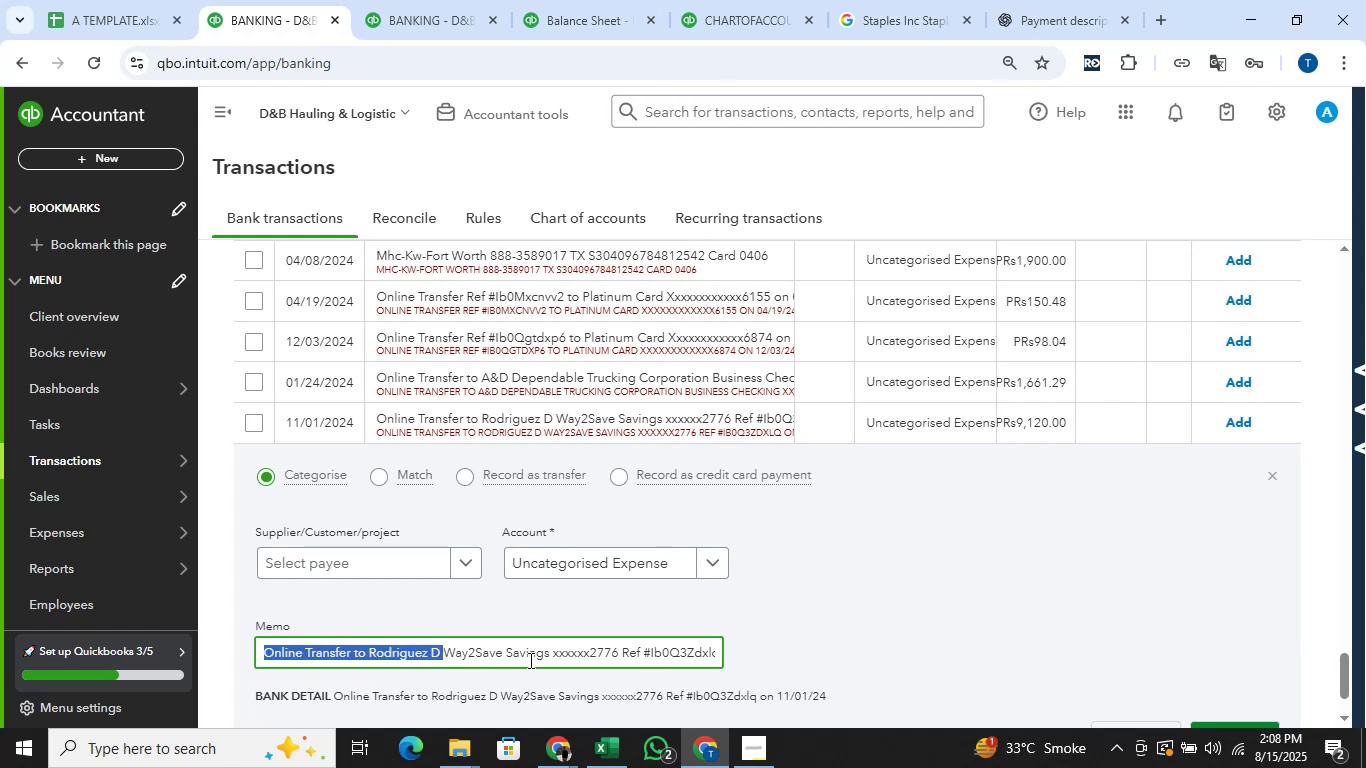 
hold_key(key=ArrowLeft, duration=0.32)
 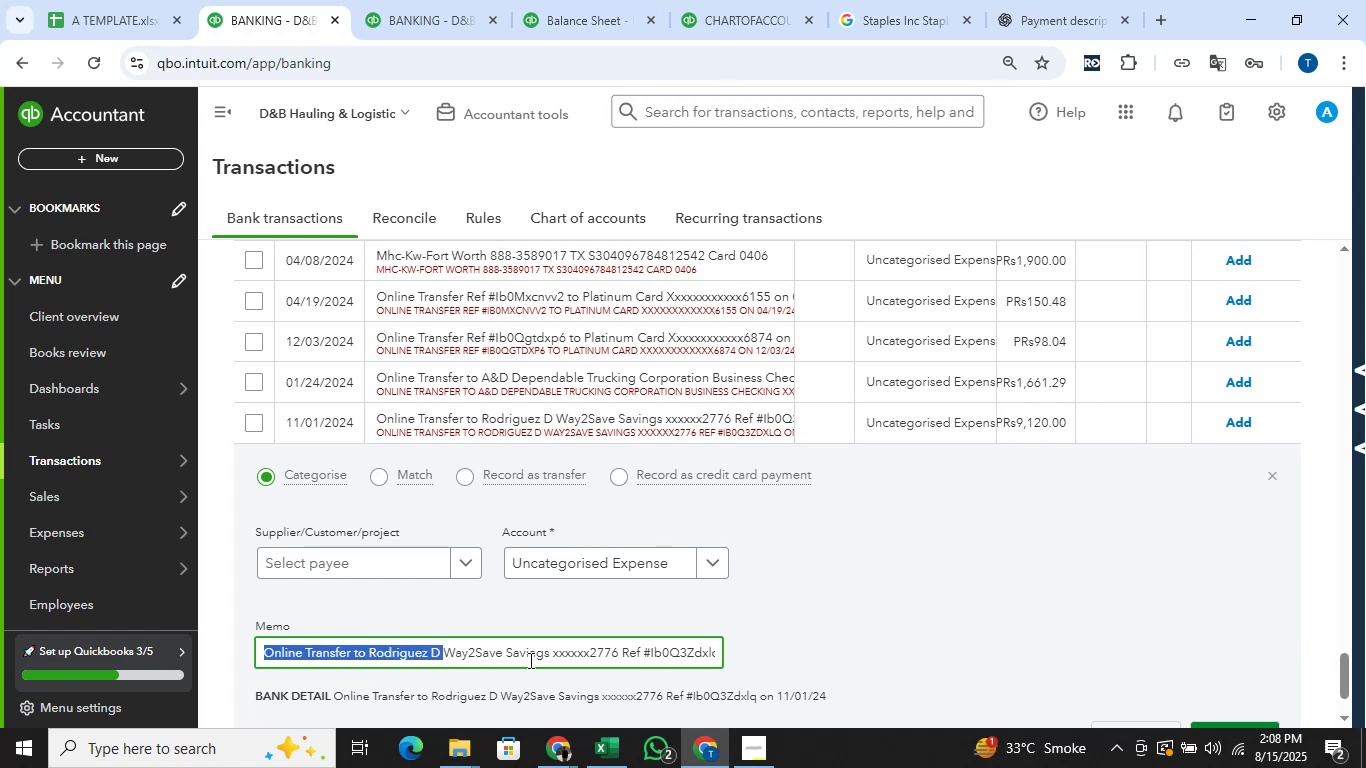 
key(Control+C)
 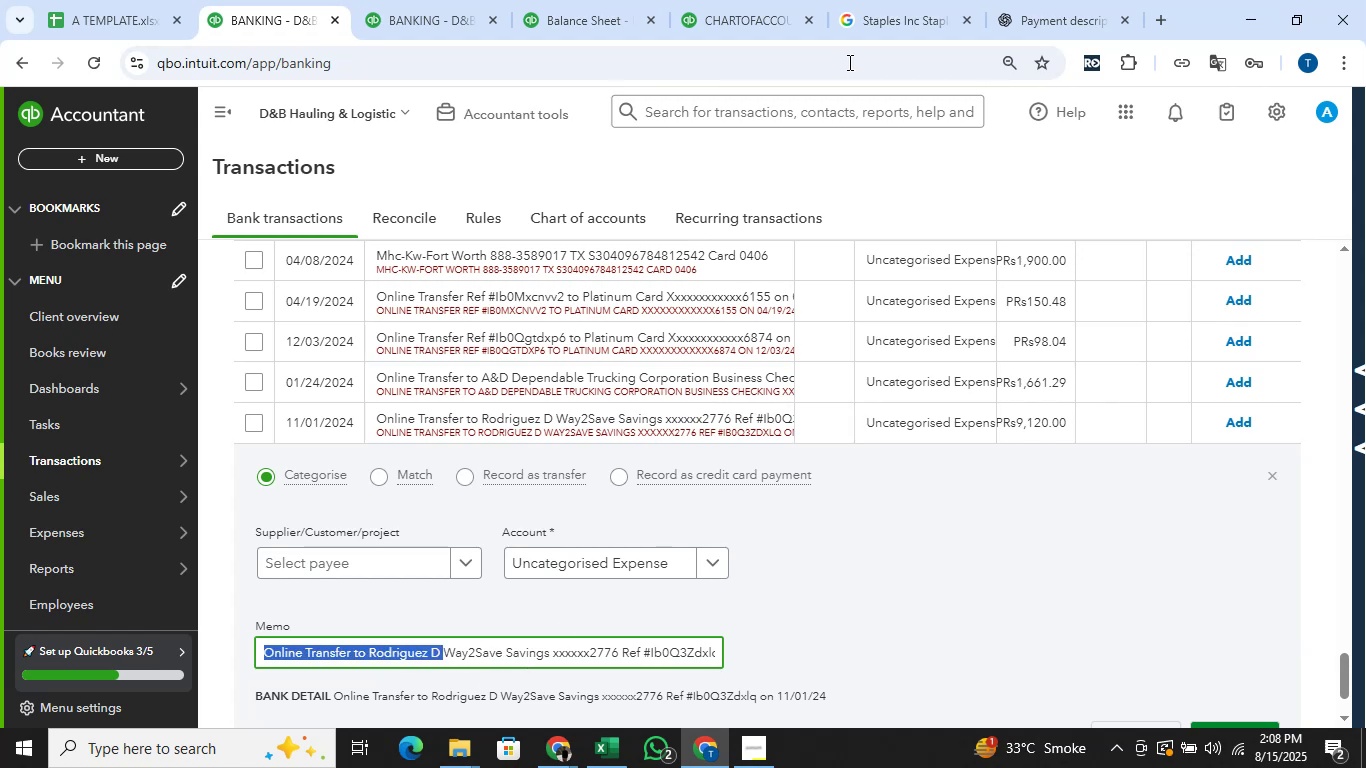 
left_click([860, 4])
 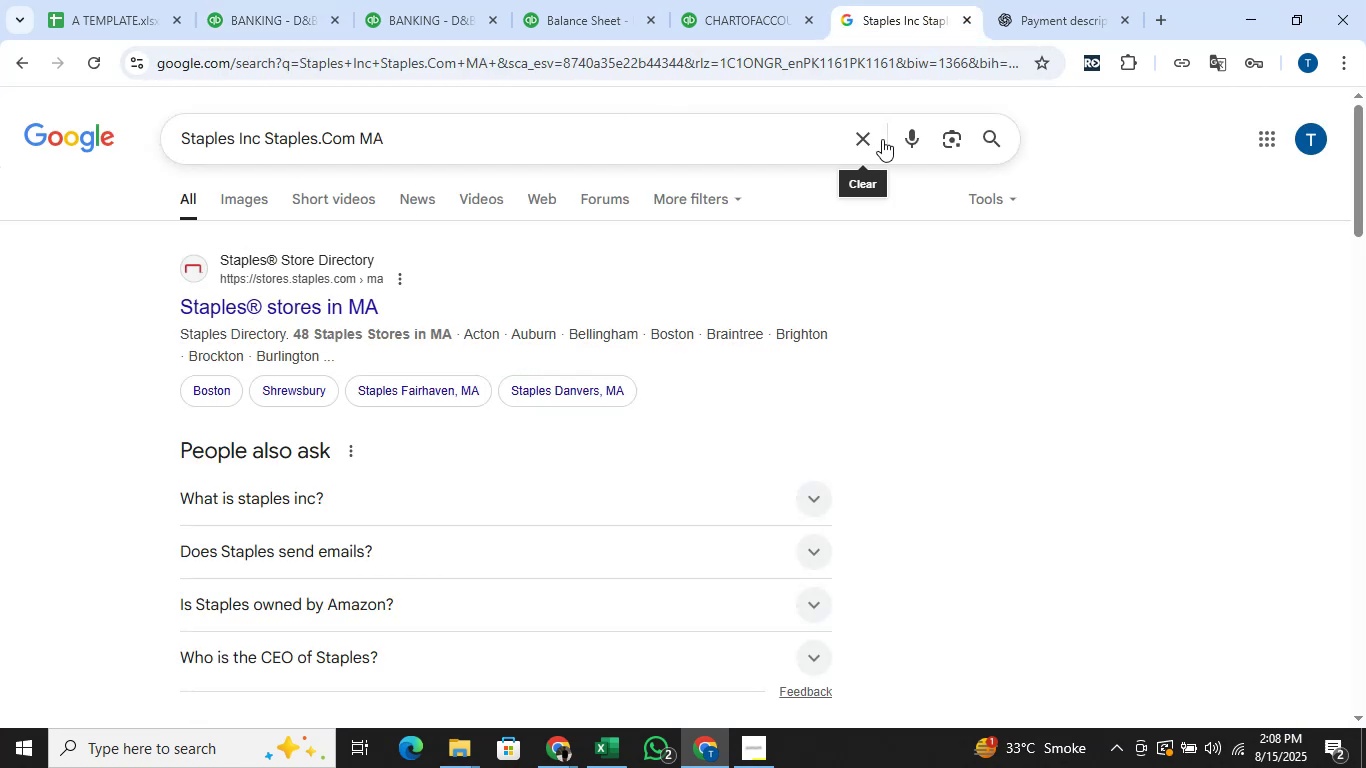 
double_click([799, 139])
 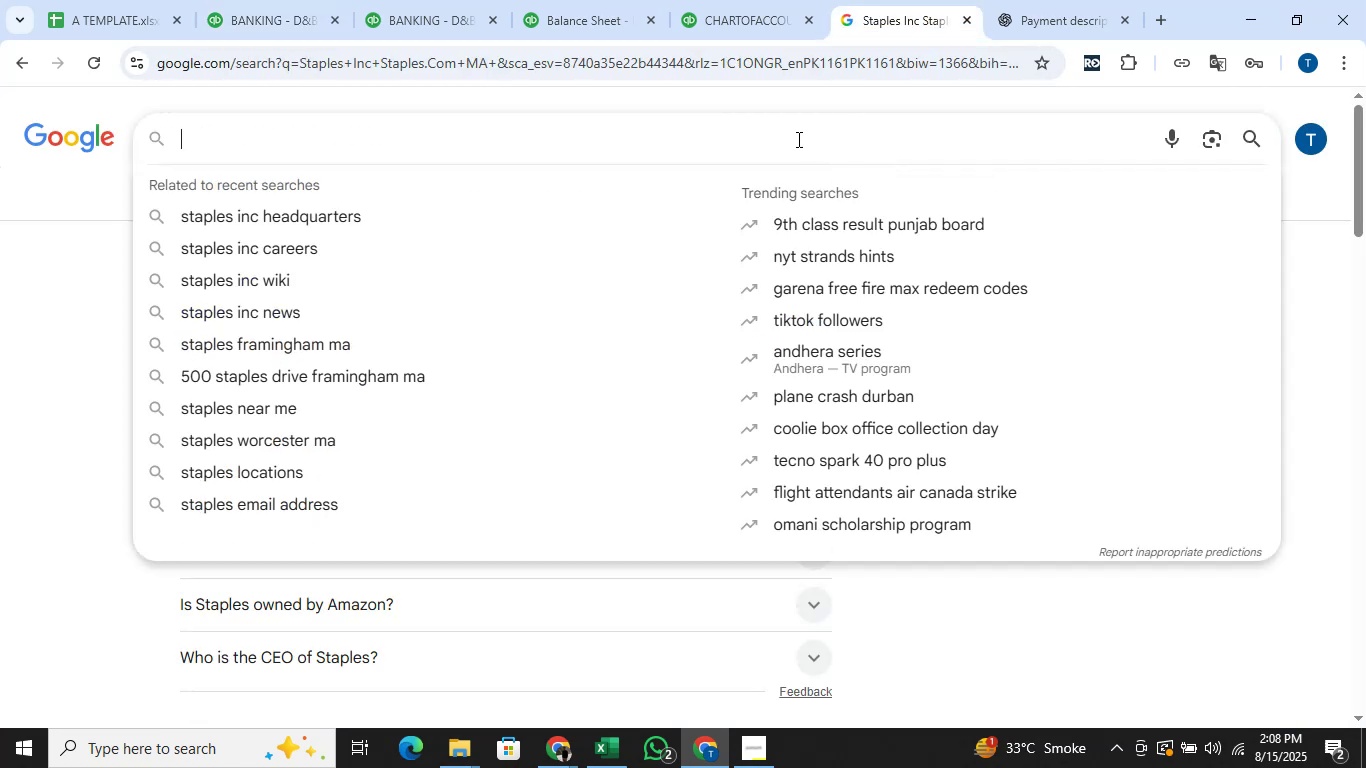 
key(Control+V)
 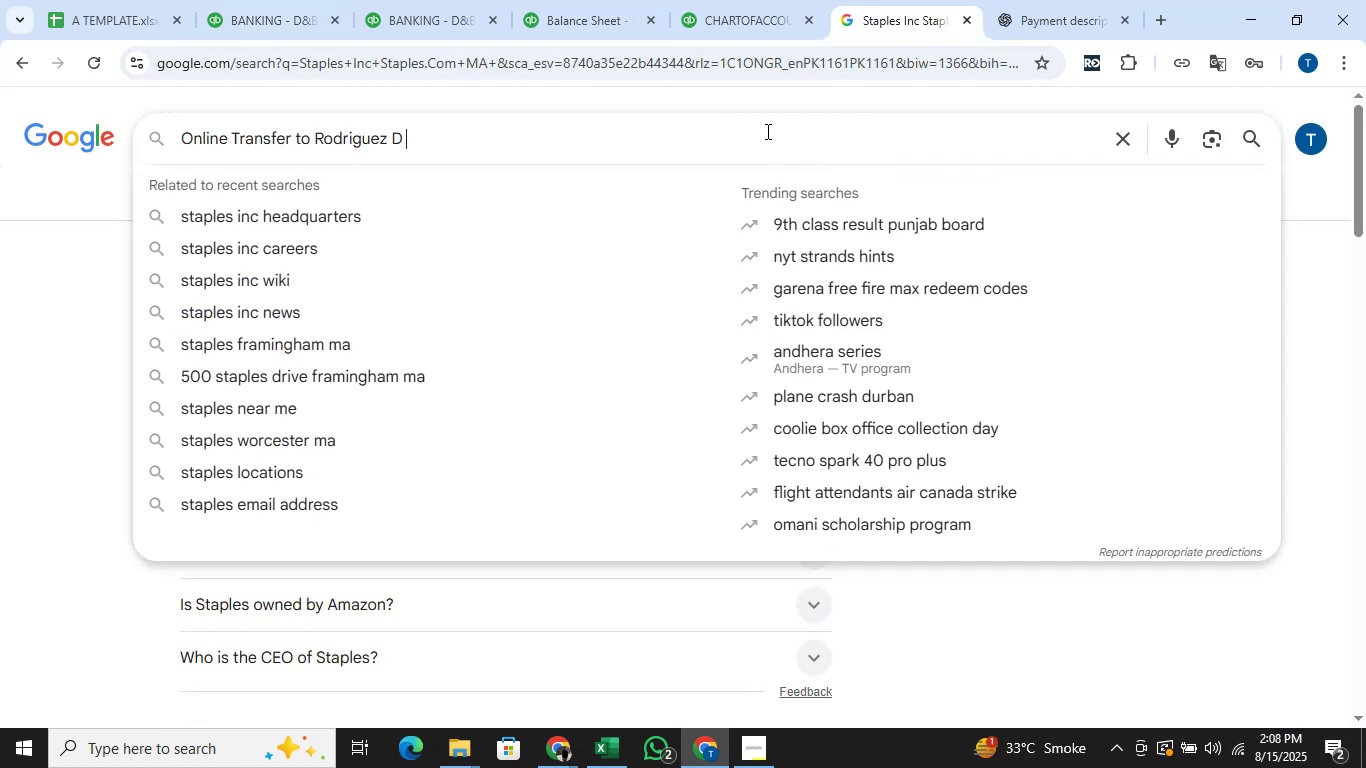 
key(Enter)
 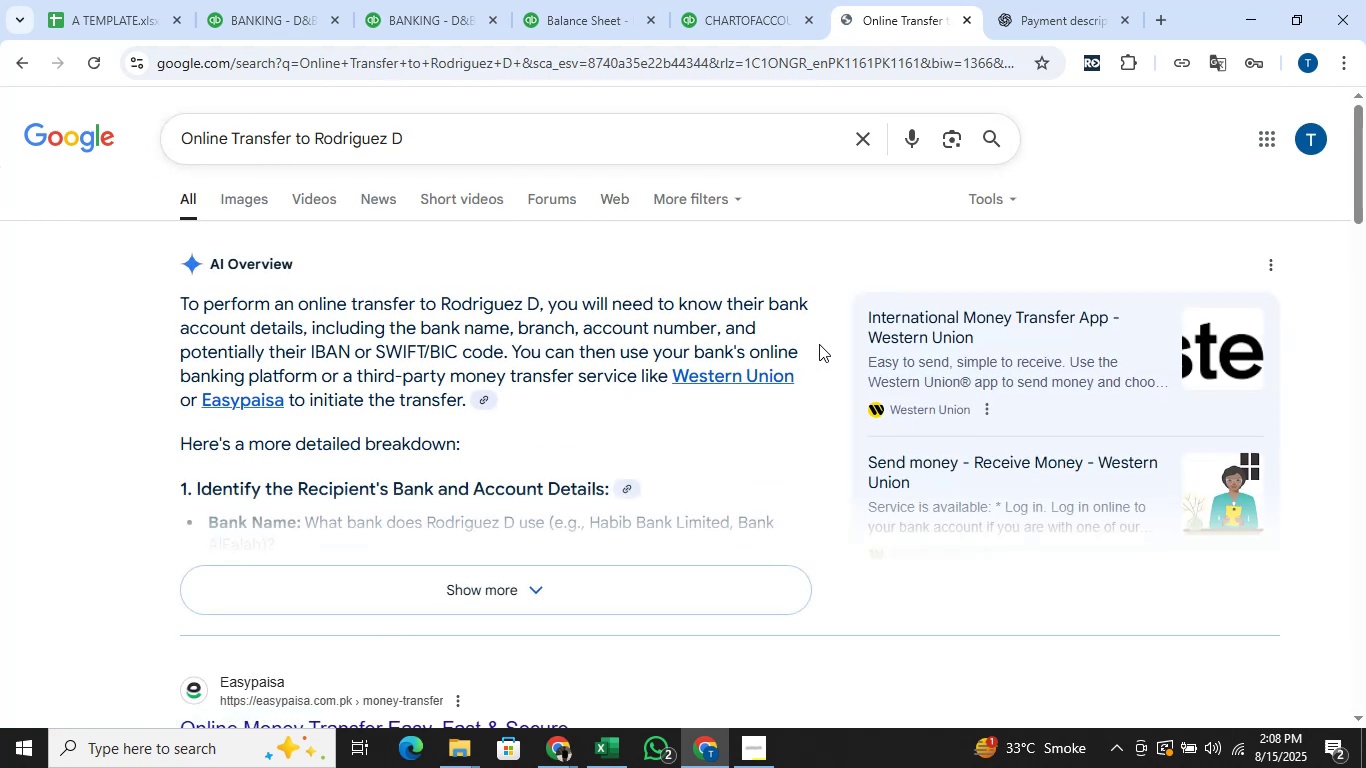 
wait(5.22)
 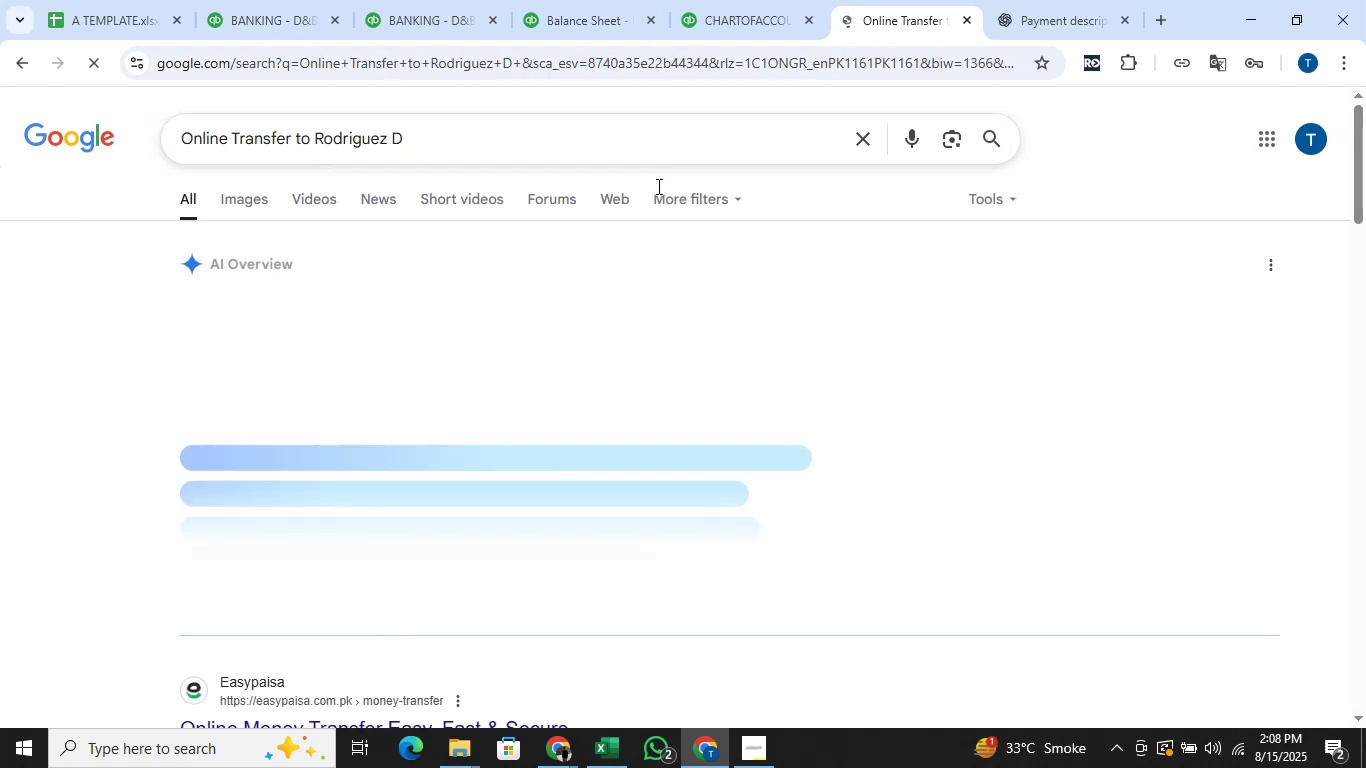 
scroll: coordinate [824, 340], scroll_direction: down, amount: 3.0
 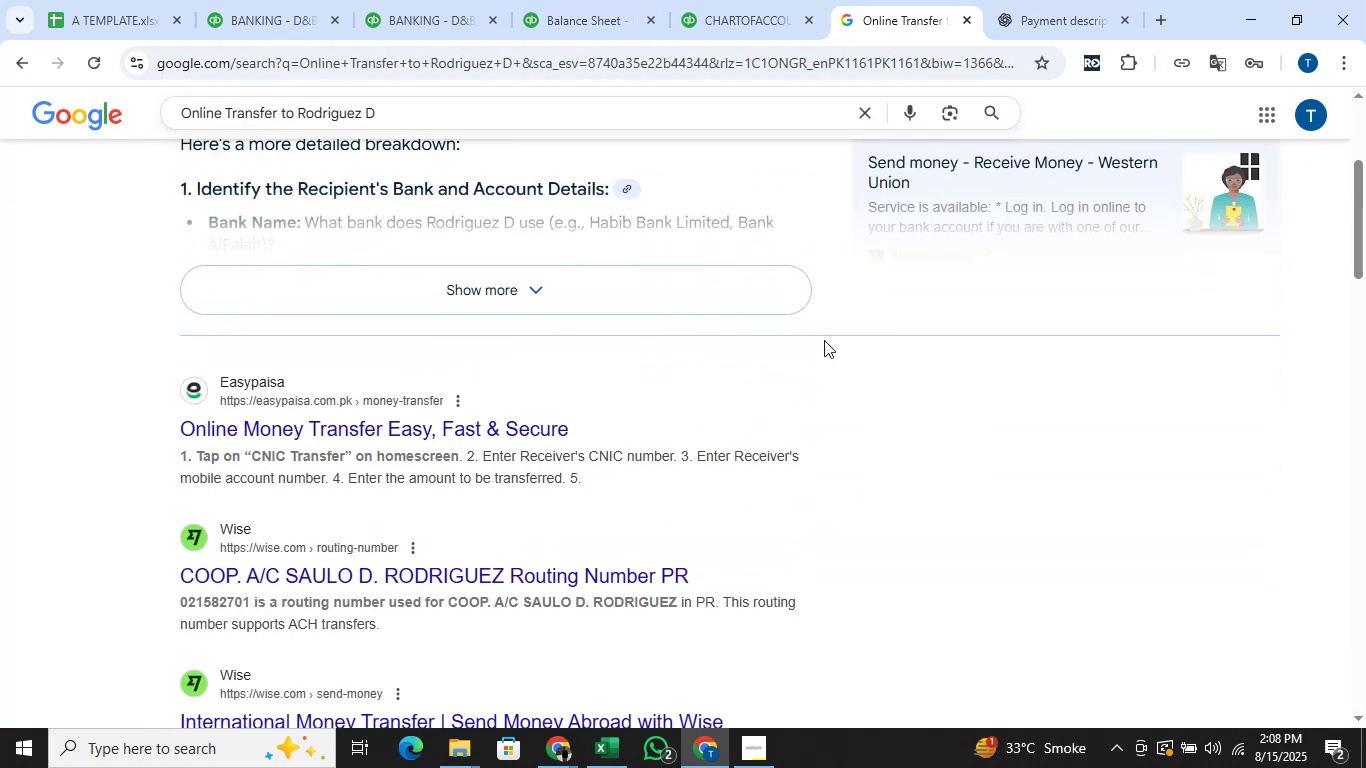 
scroll: coordinate [824, 340], scroll_direction: up, amount: 3.0
 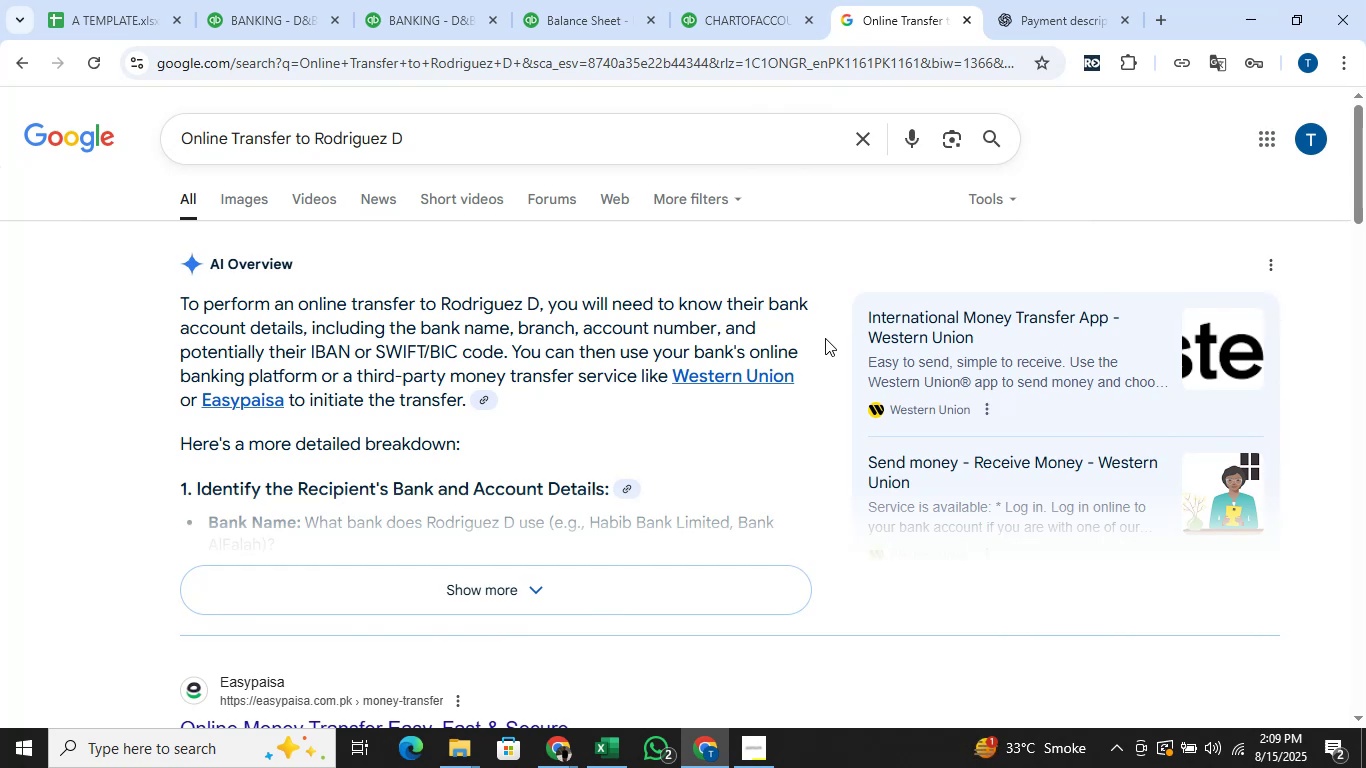 
wait(16.4)
 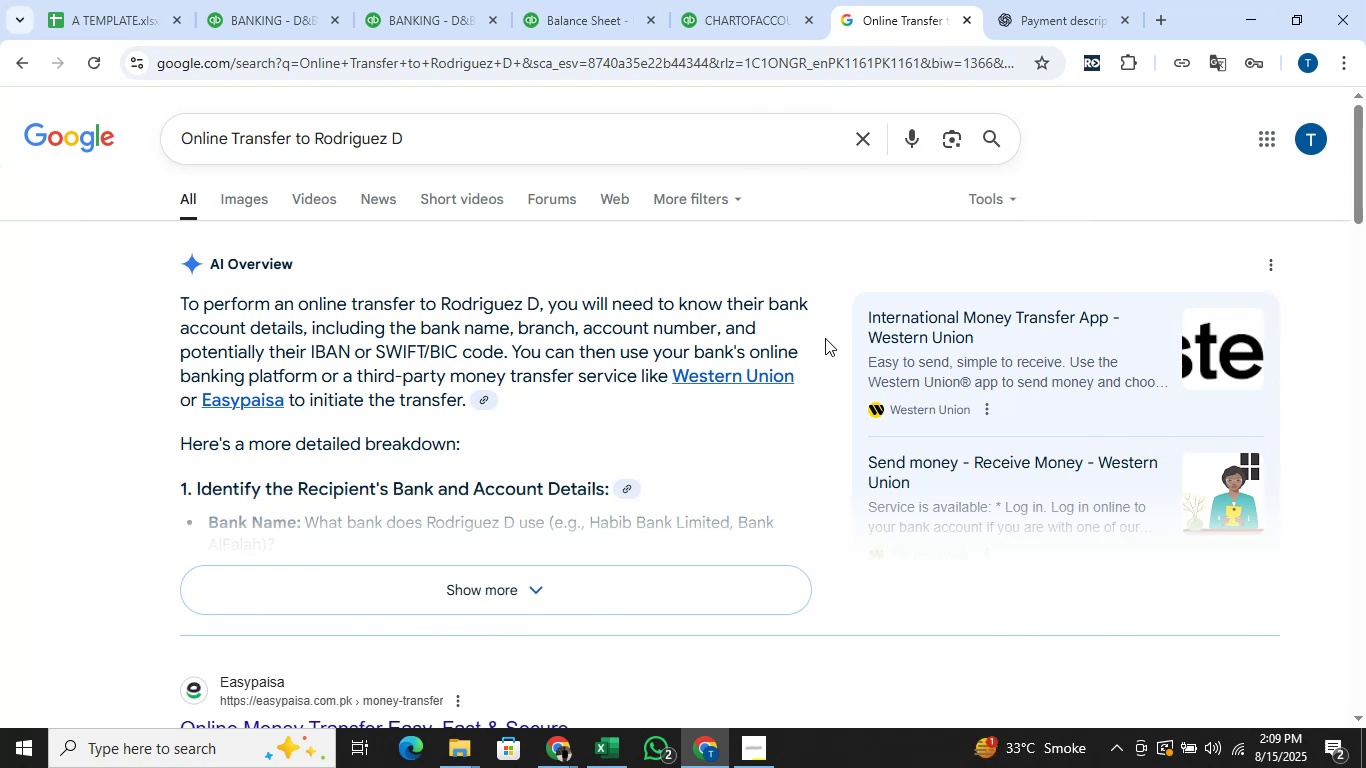 
left_click([142, 13])
 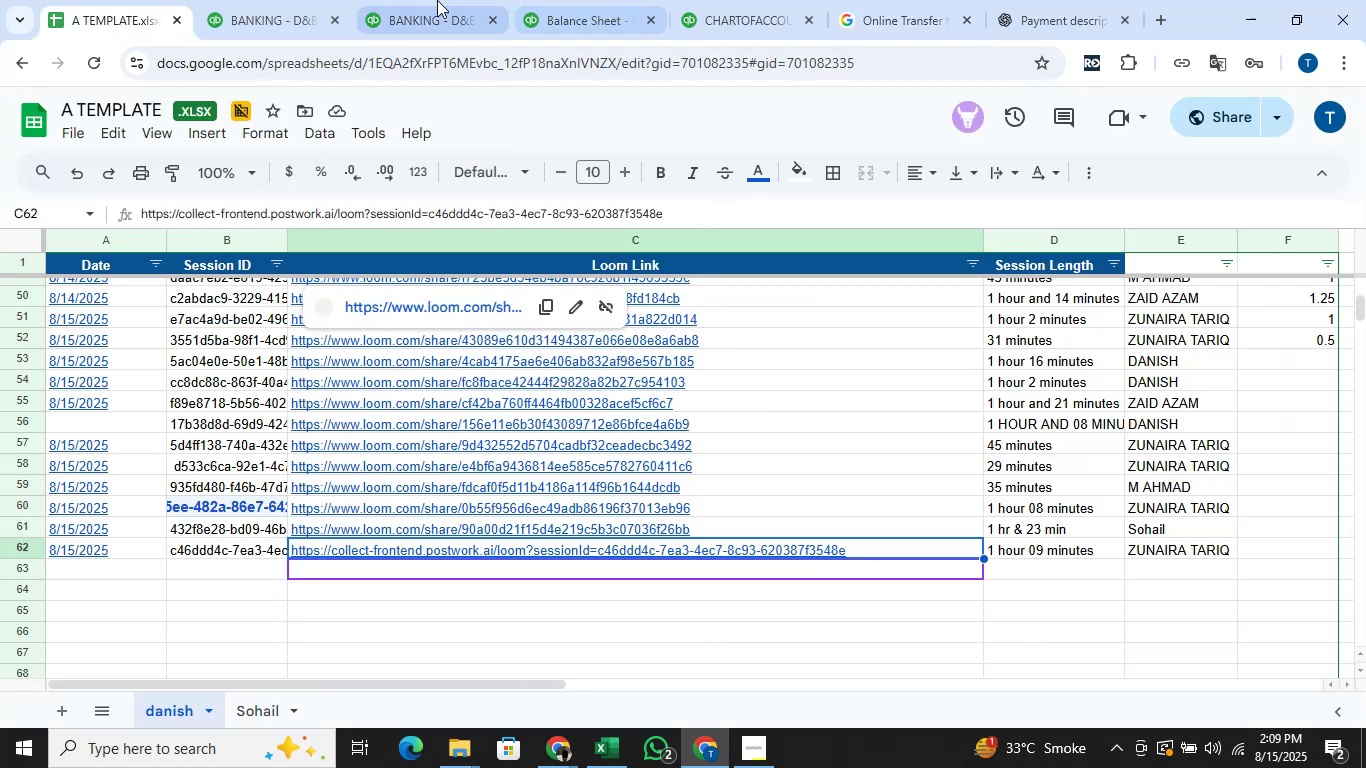 
left_click([295, 0])
 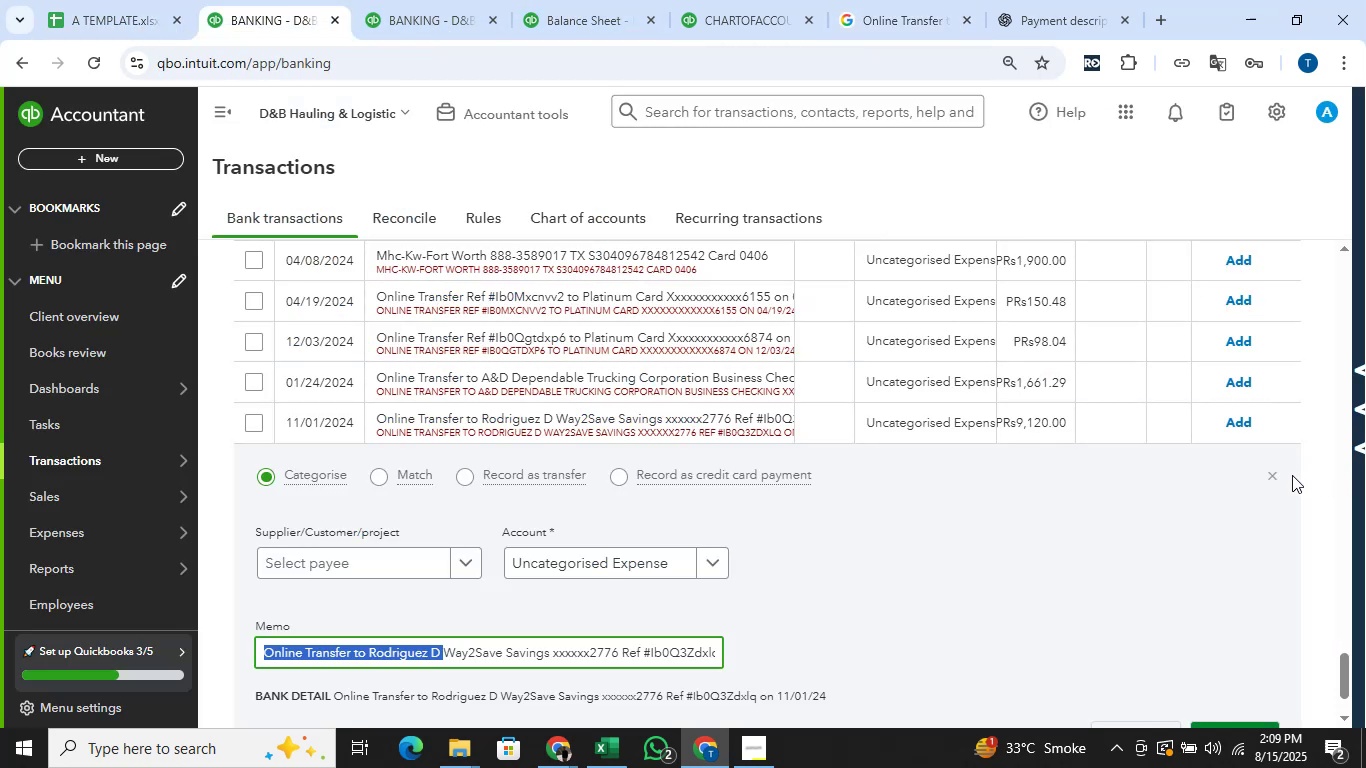 
left_click([1278, 475])
 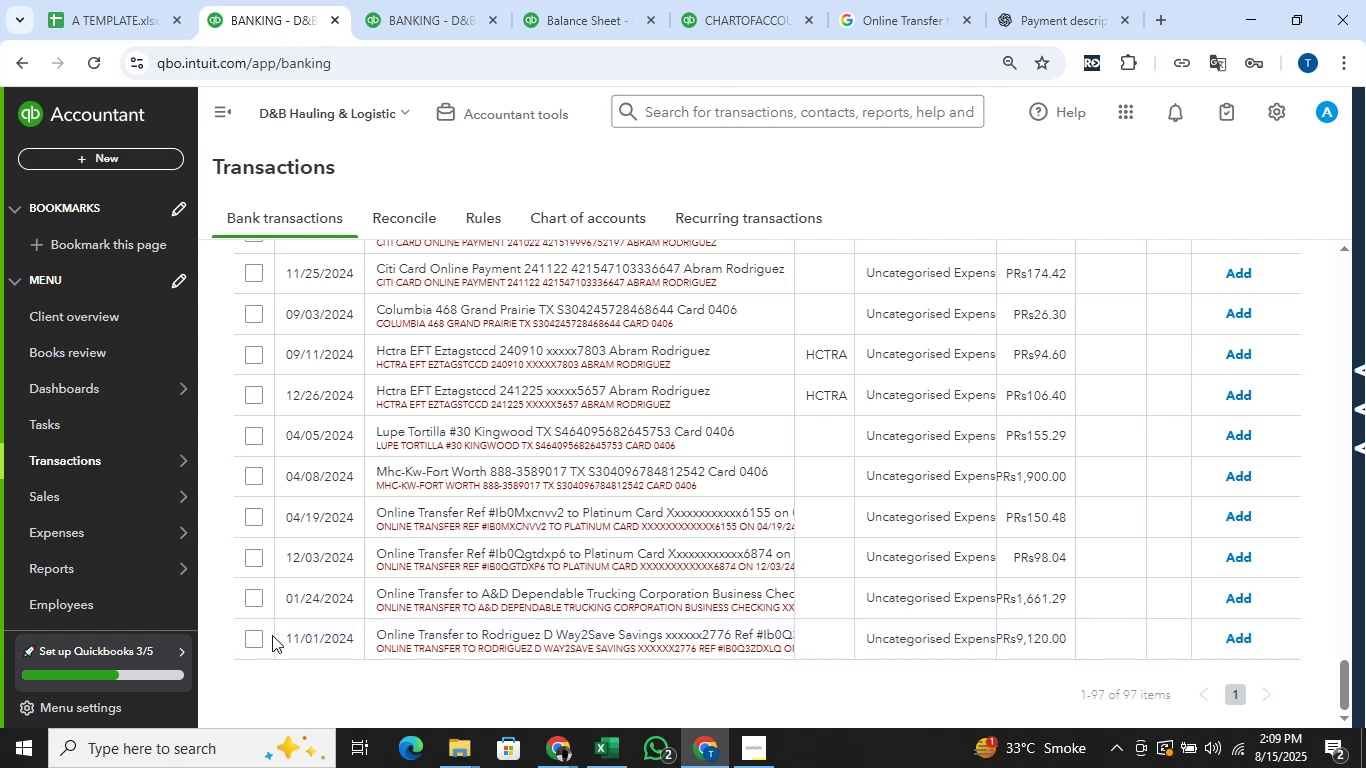 
left_click([248, 641])
 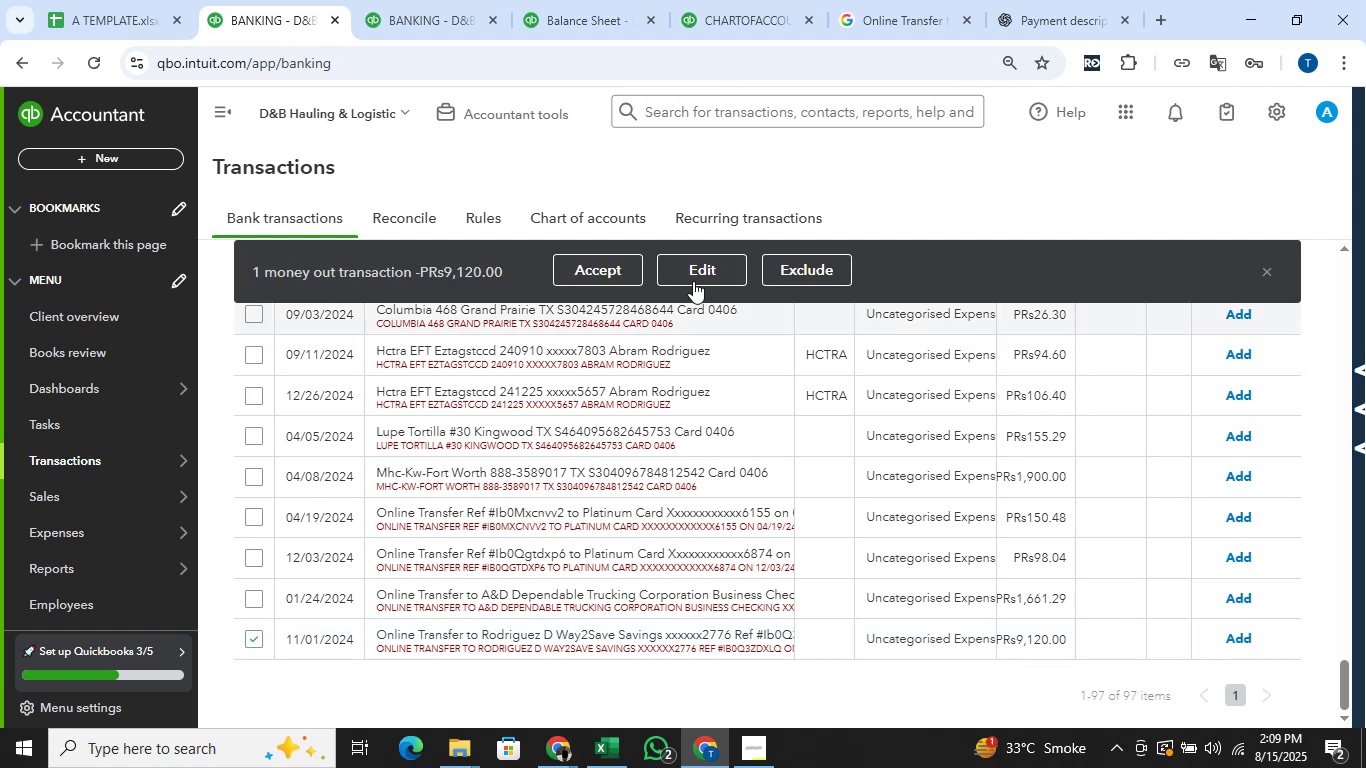 
left_click([712, 273])
 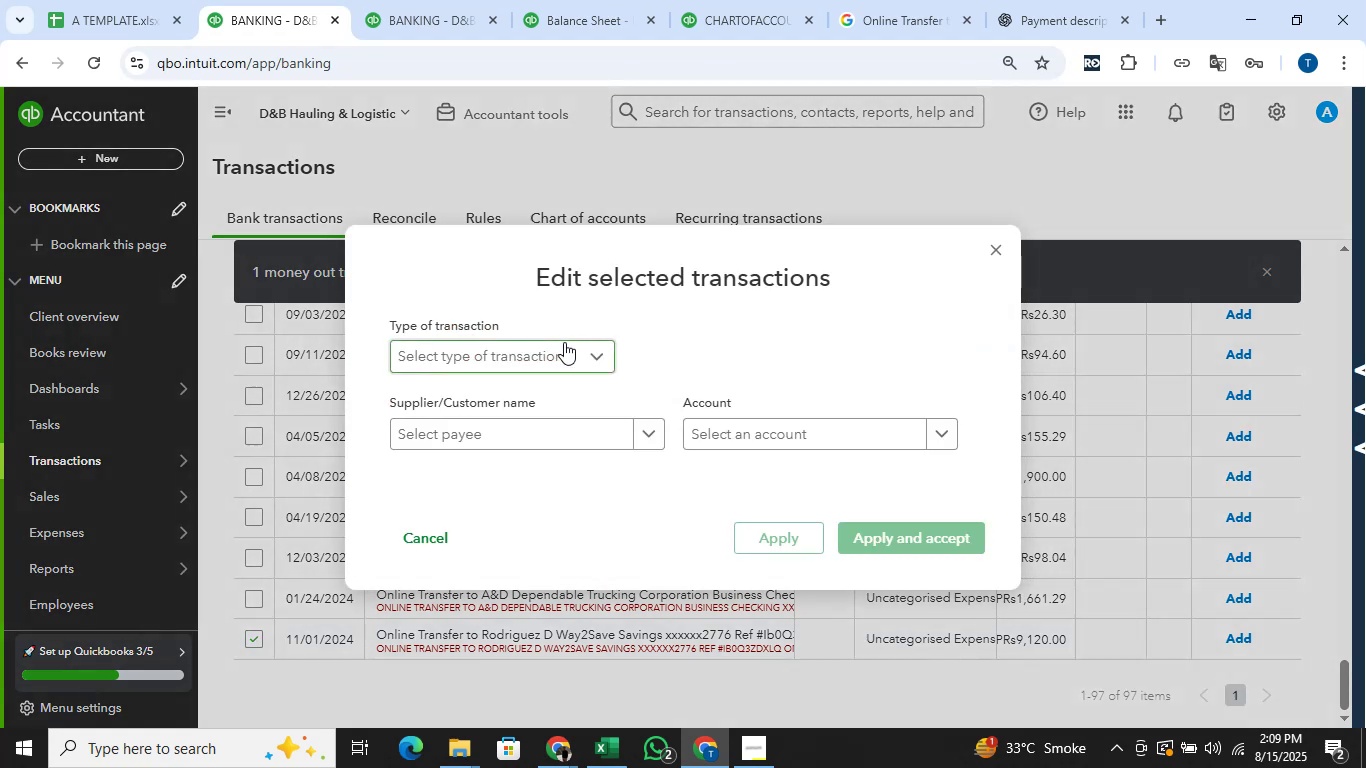 
left_click([535, 356])
 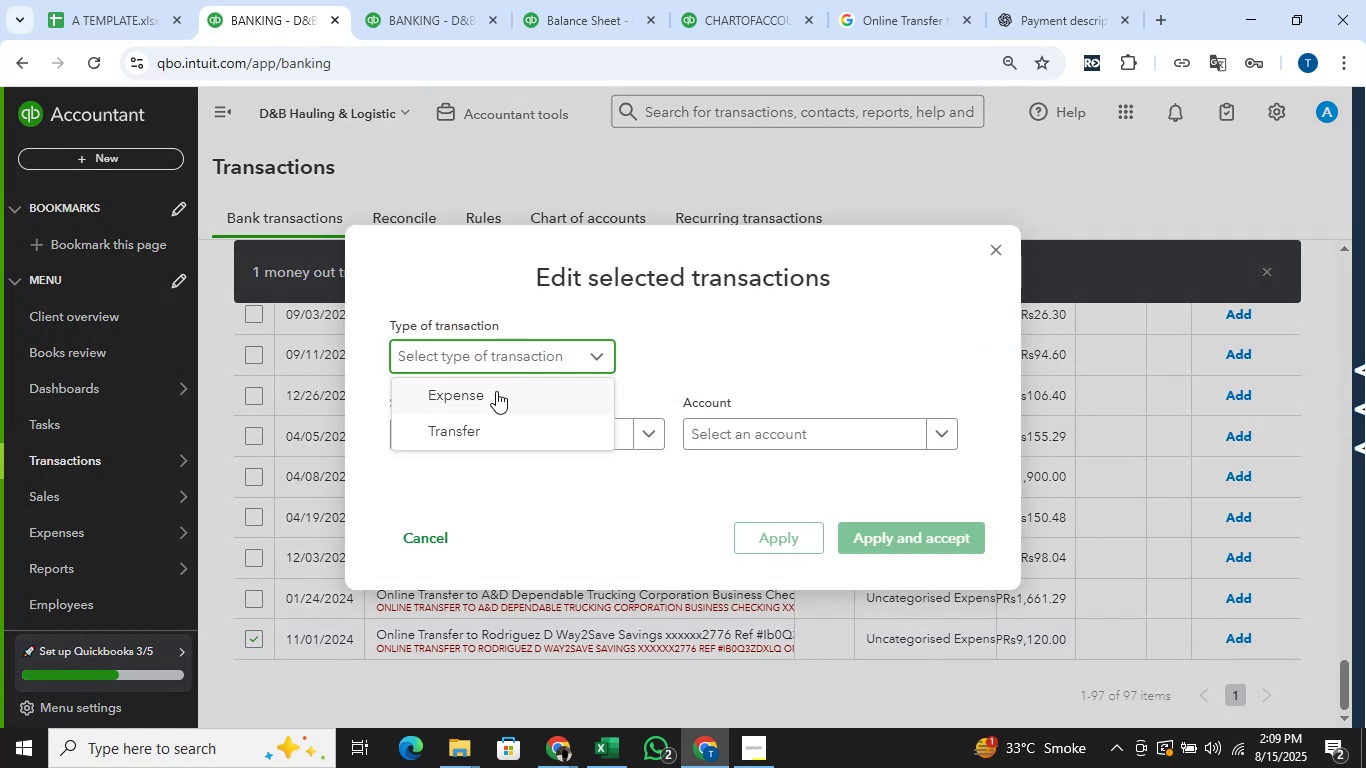 
double_click([496, 391])
 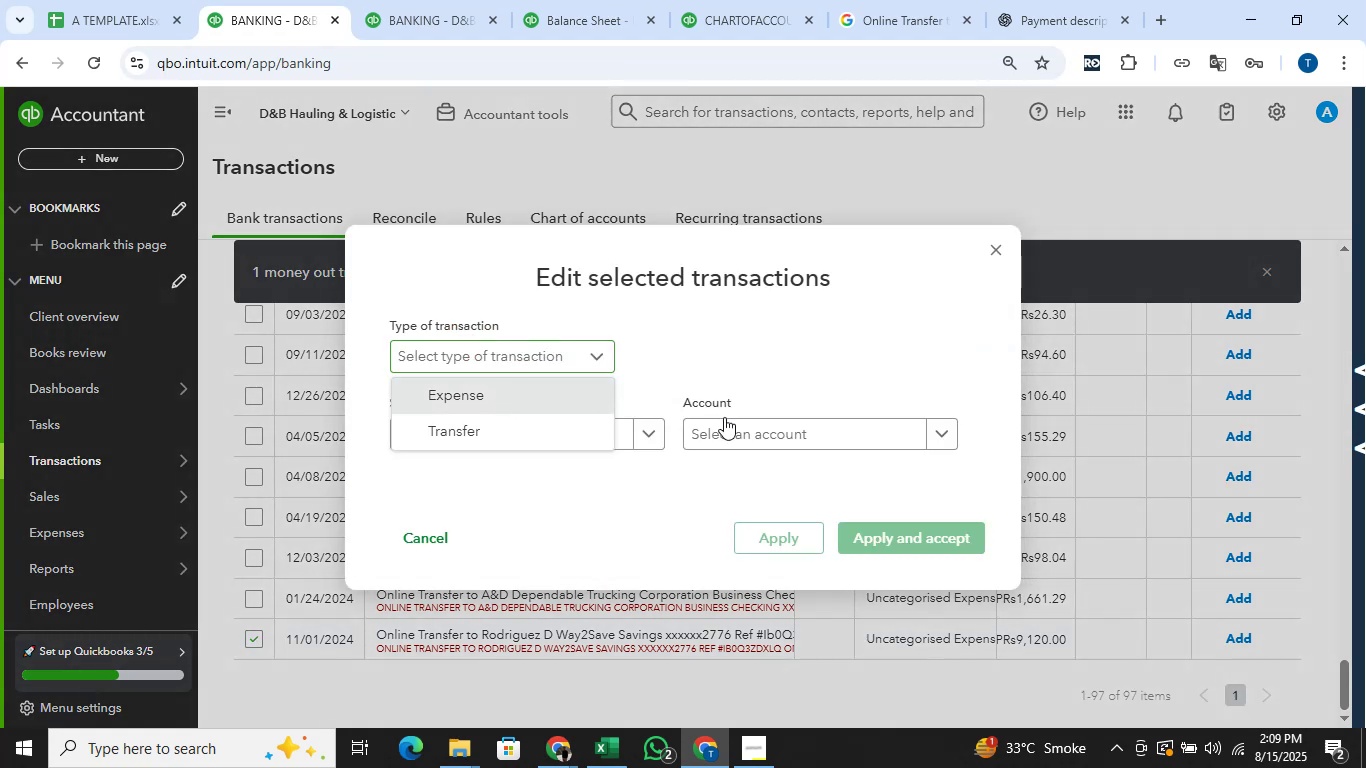 
left_click([725, 419])
 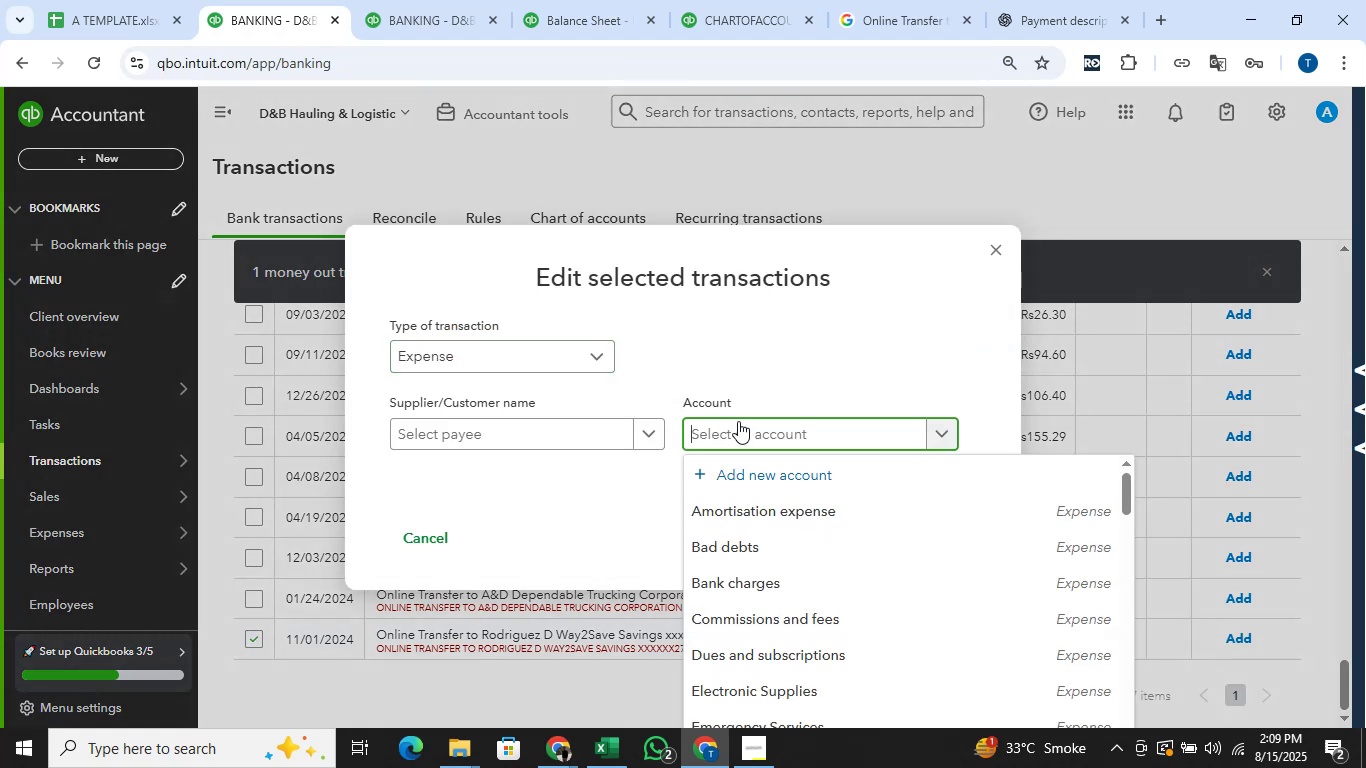 
type(person)
 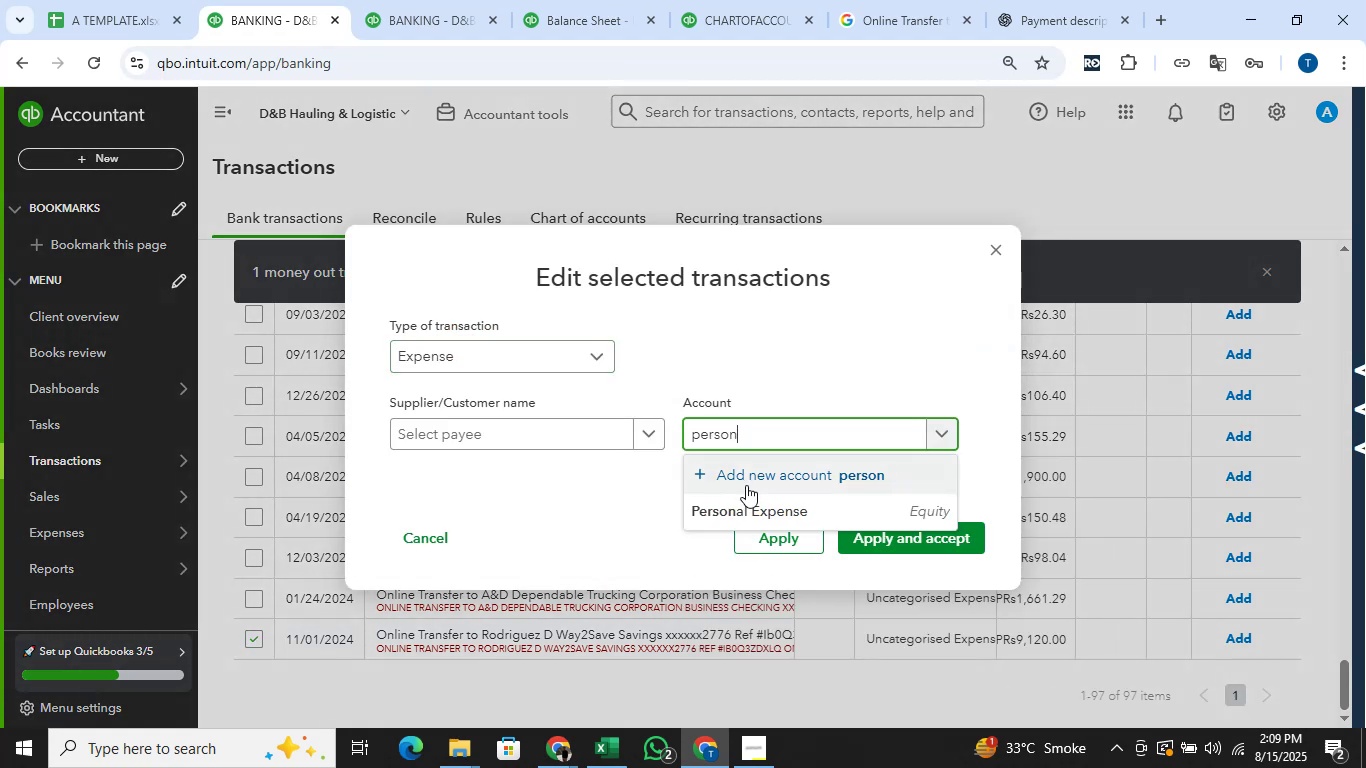 
left_click([750, 487])
 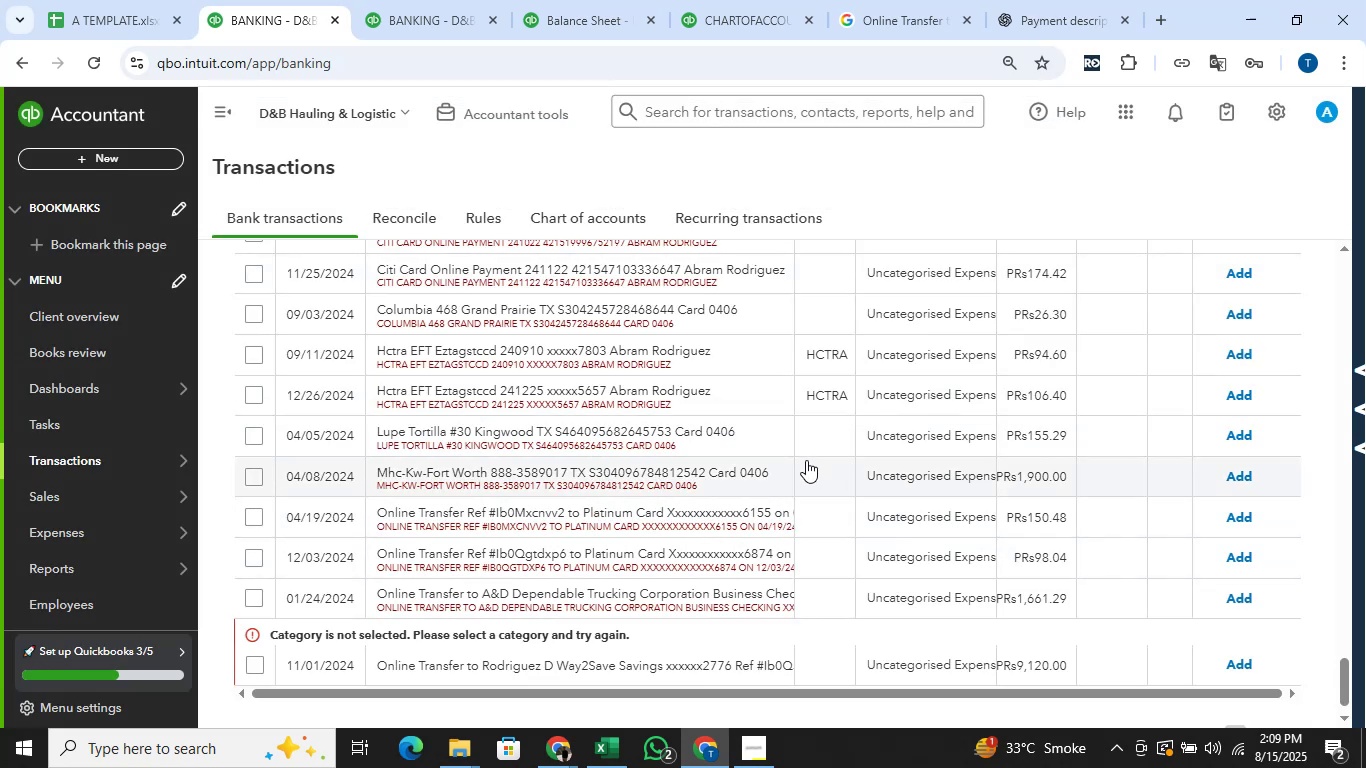 
wait(6.02)
 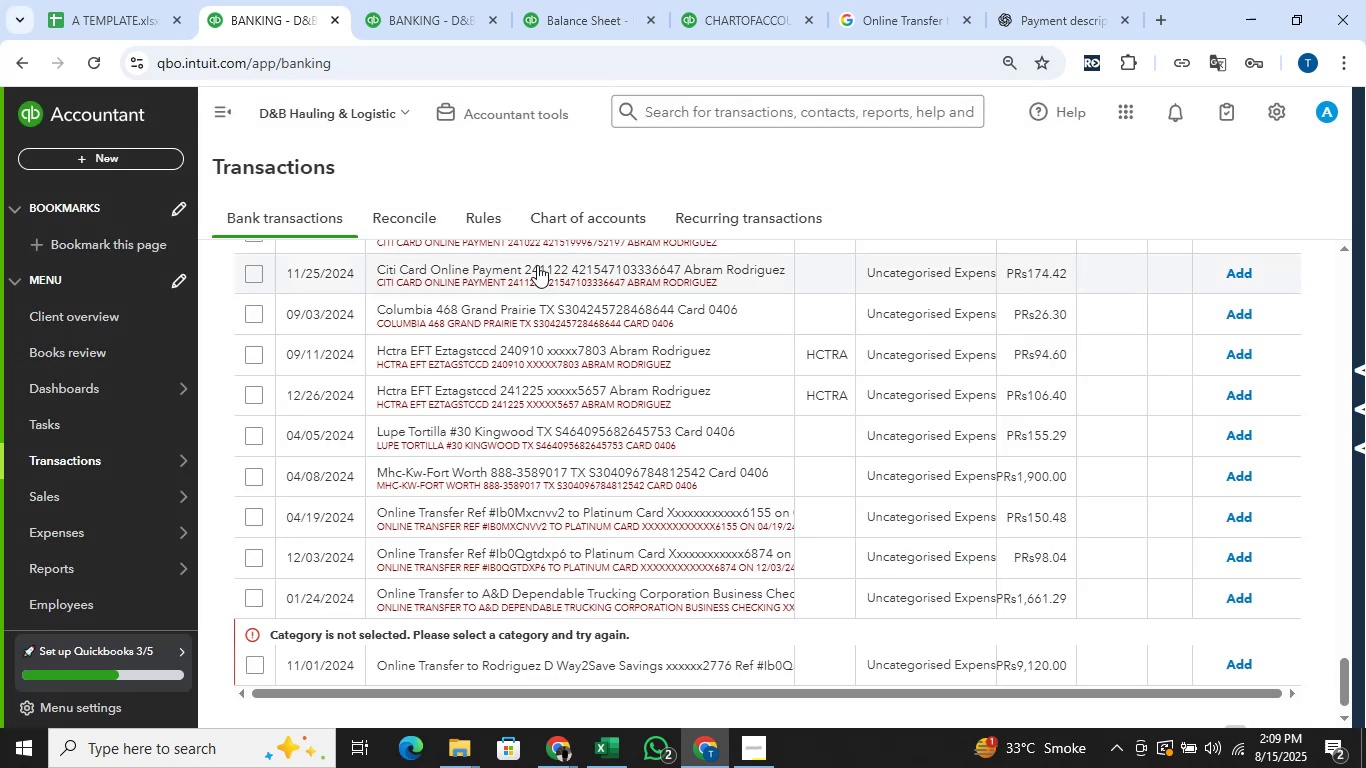 
scroll: coordinate [590, 488], scroll_direction: down, amount: 1.0
 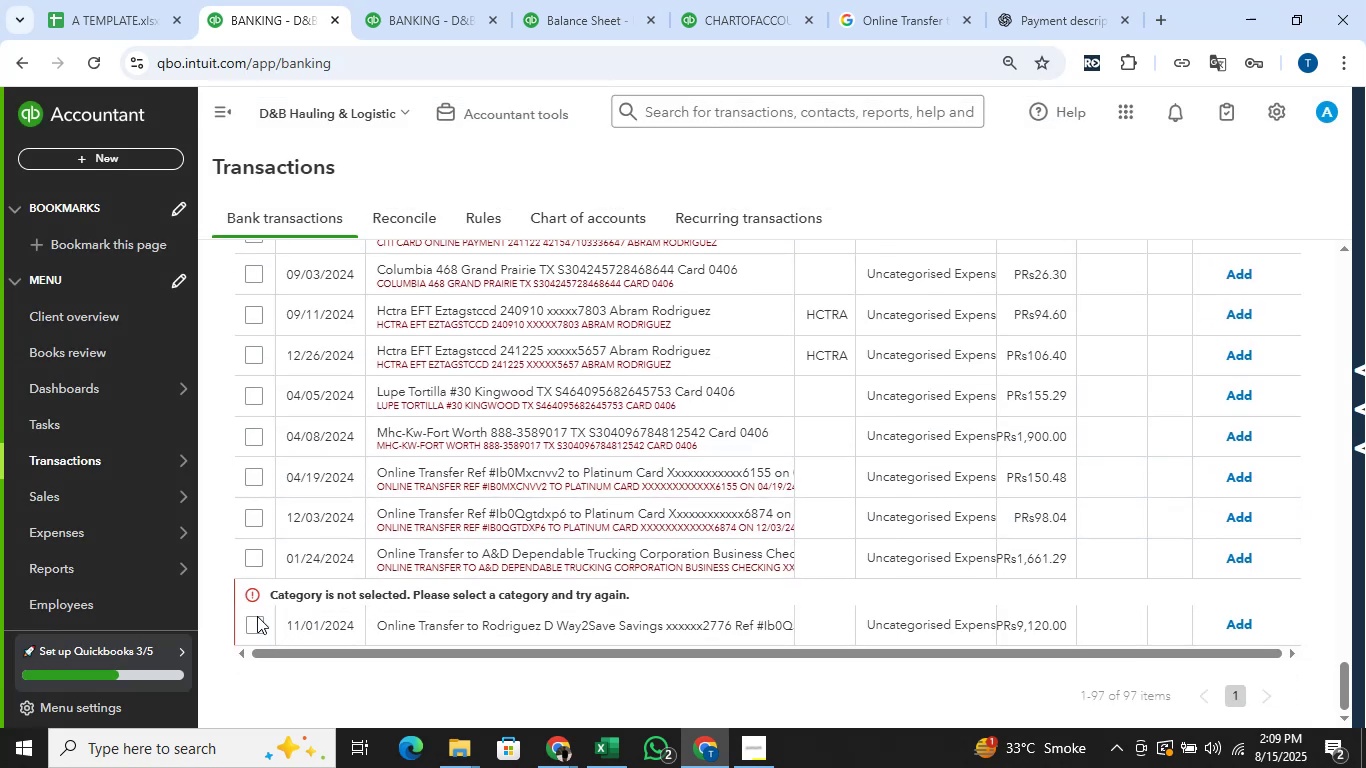 
left_click([251, 623])
 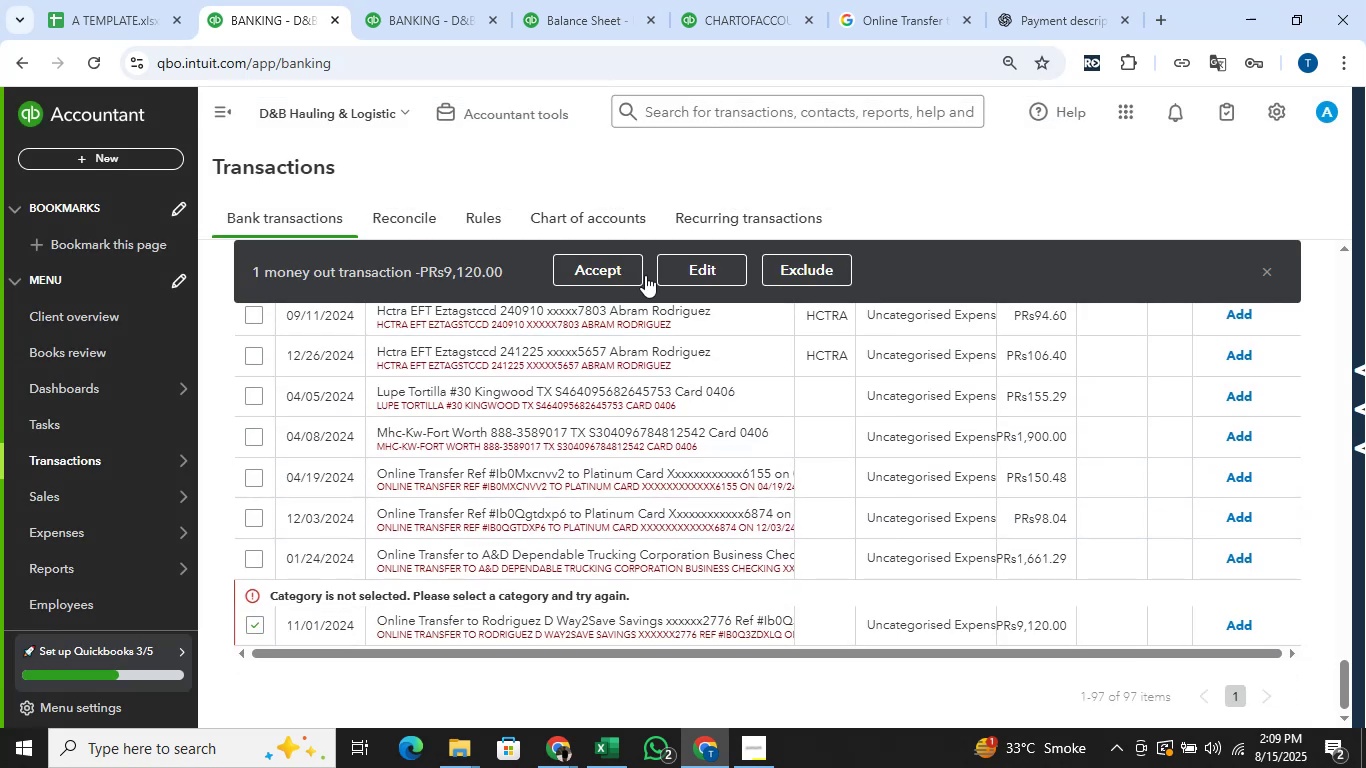 
left_click([675, 264])
 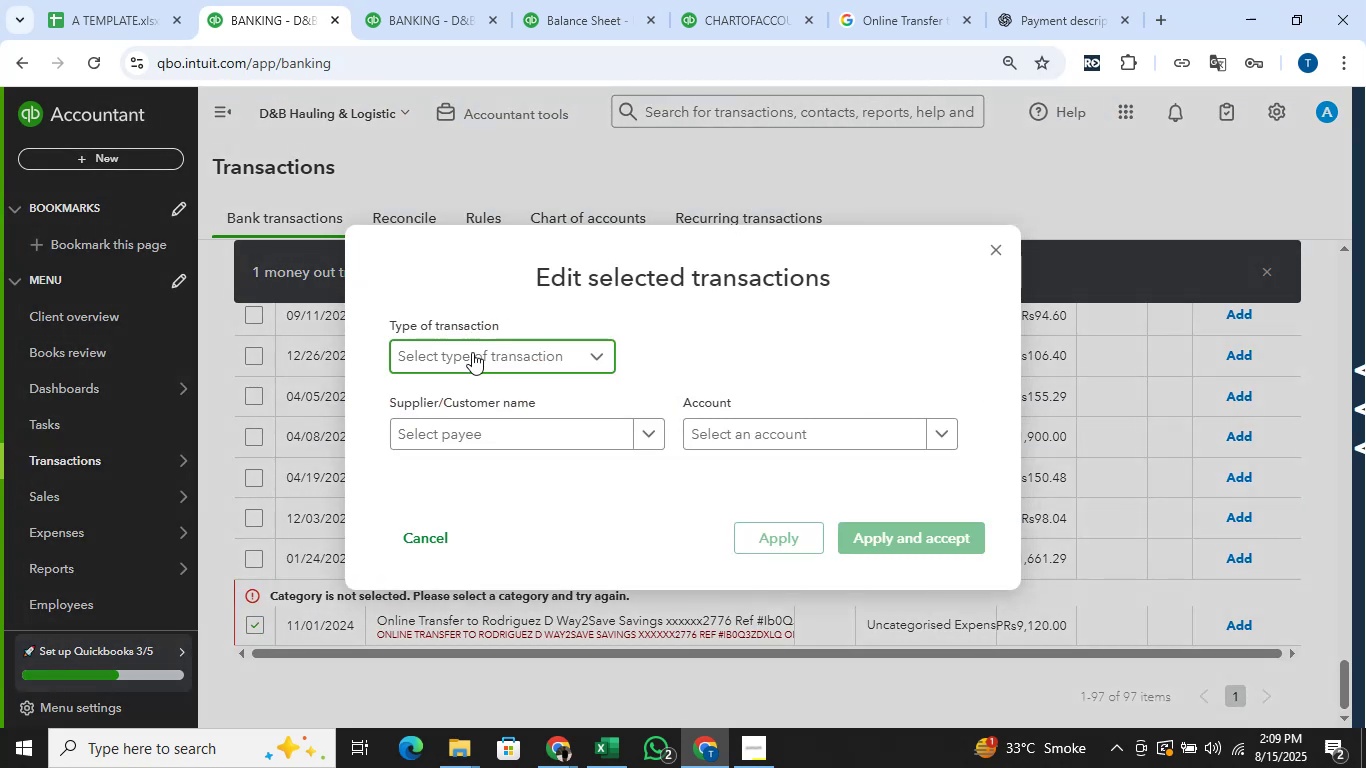 
double_click([478, 389])
 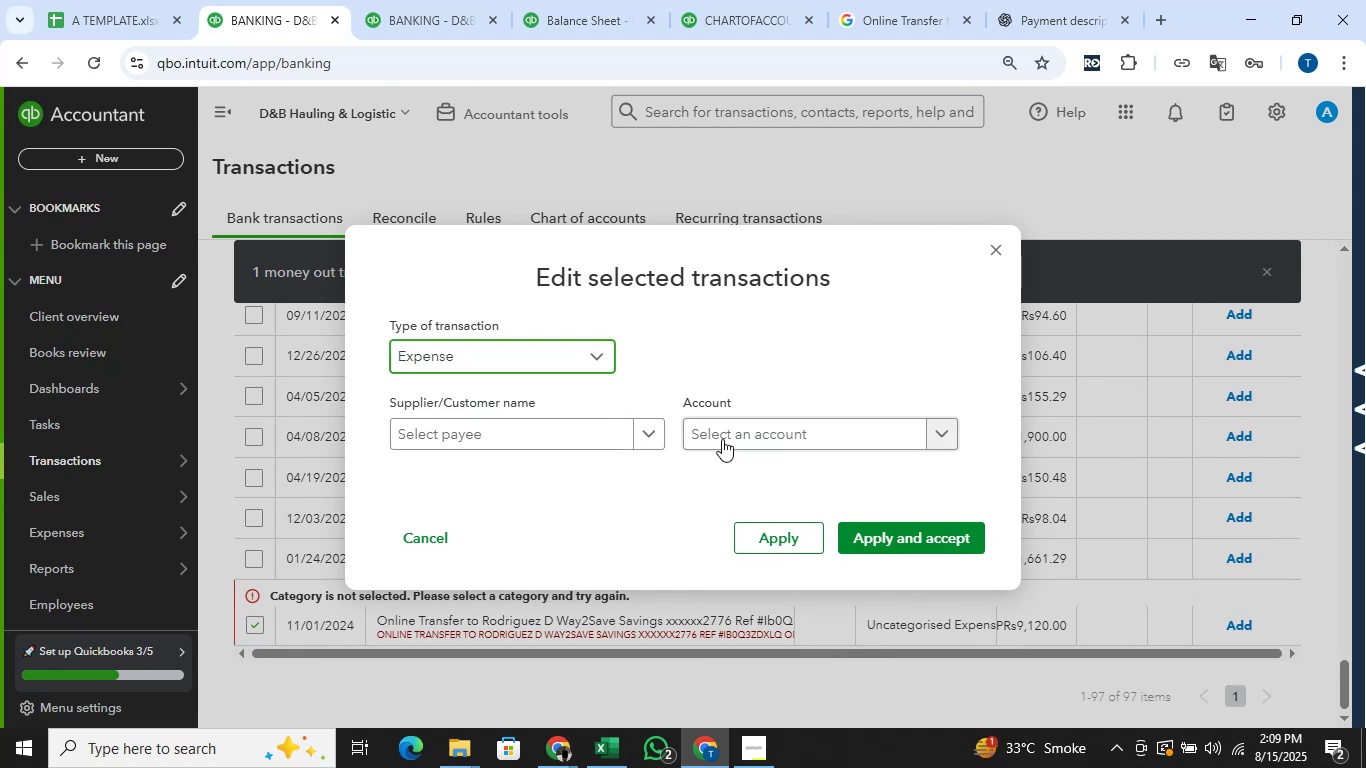 
left_click([723, 438])
 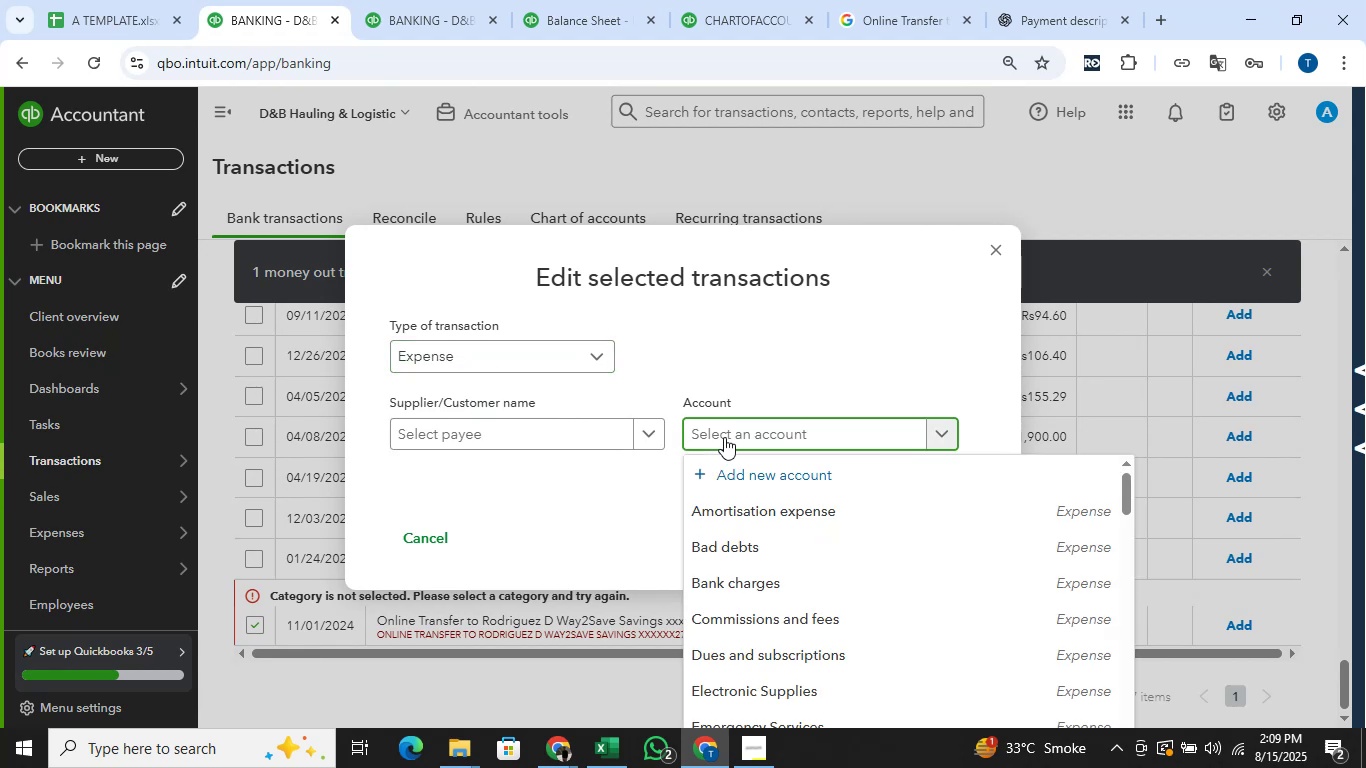 
type(personal)
 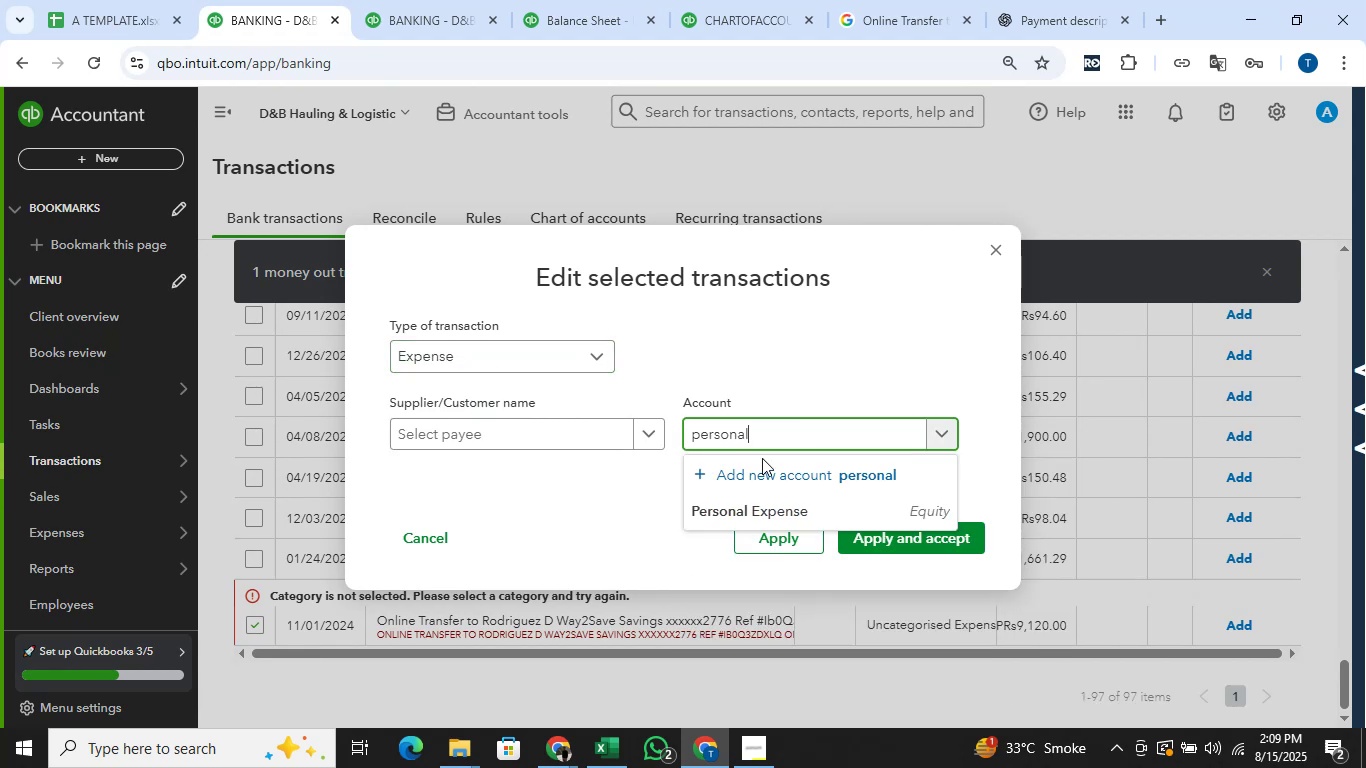 
left_click([788, 511])
 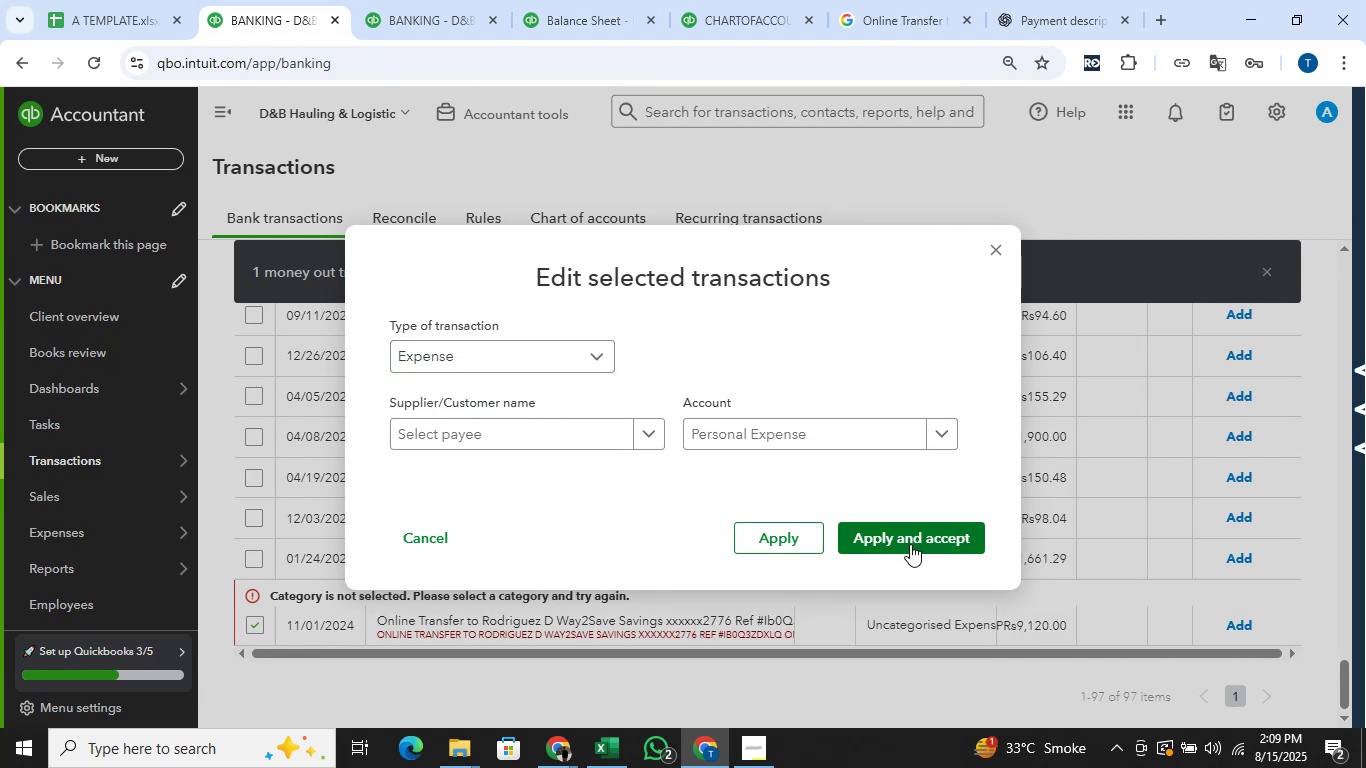 
left_click([910, 544])
 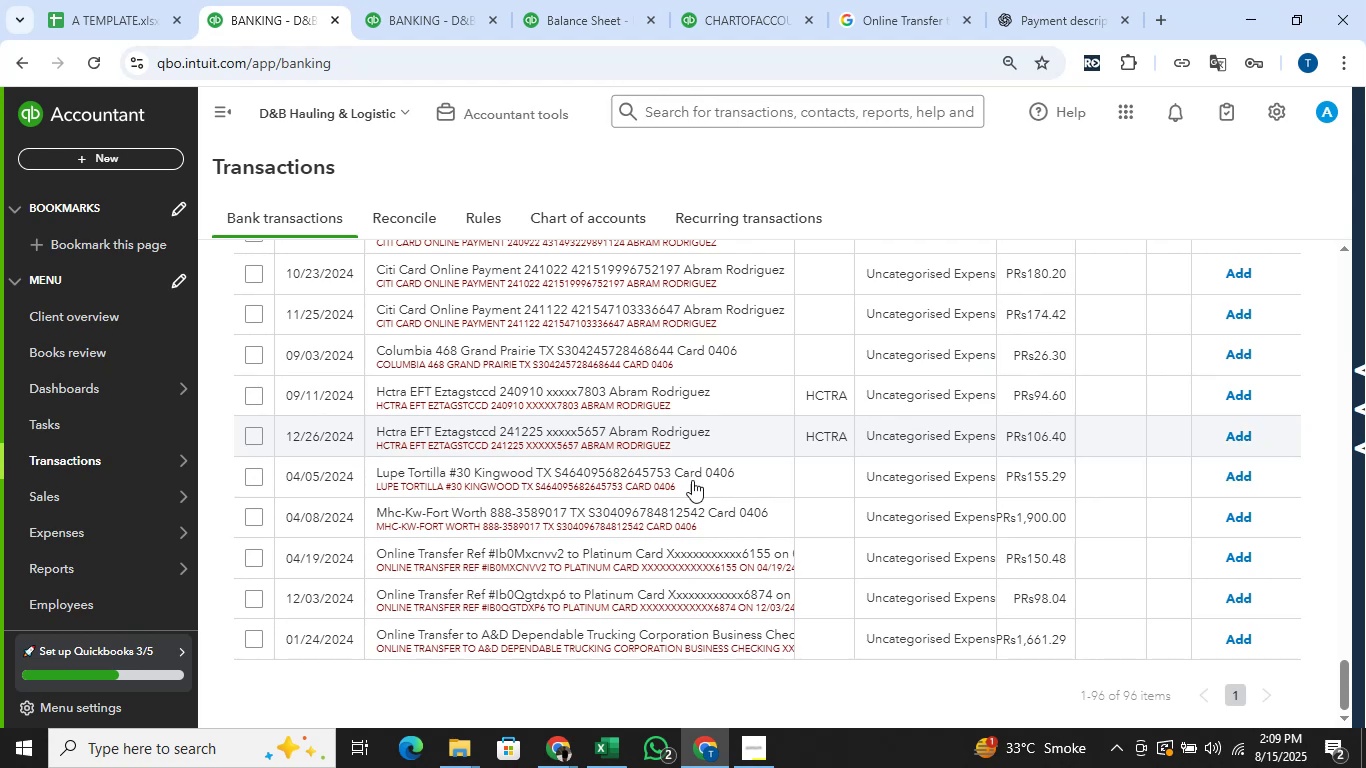 
wait(20.63)
 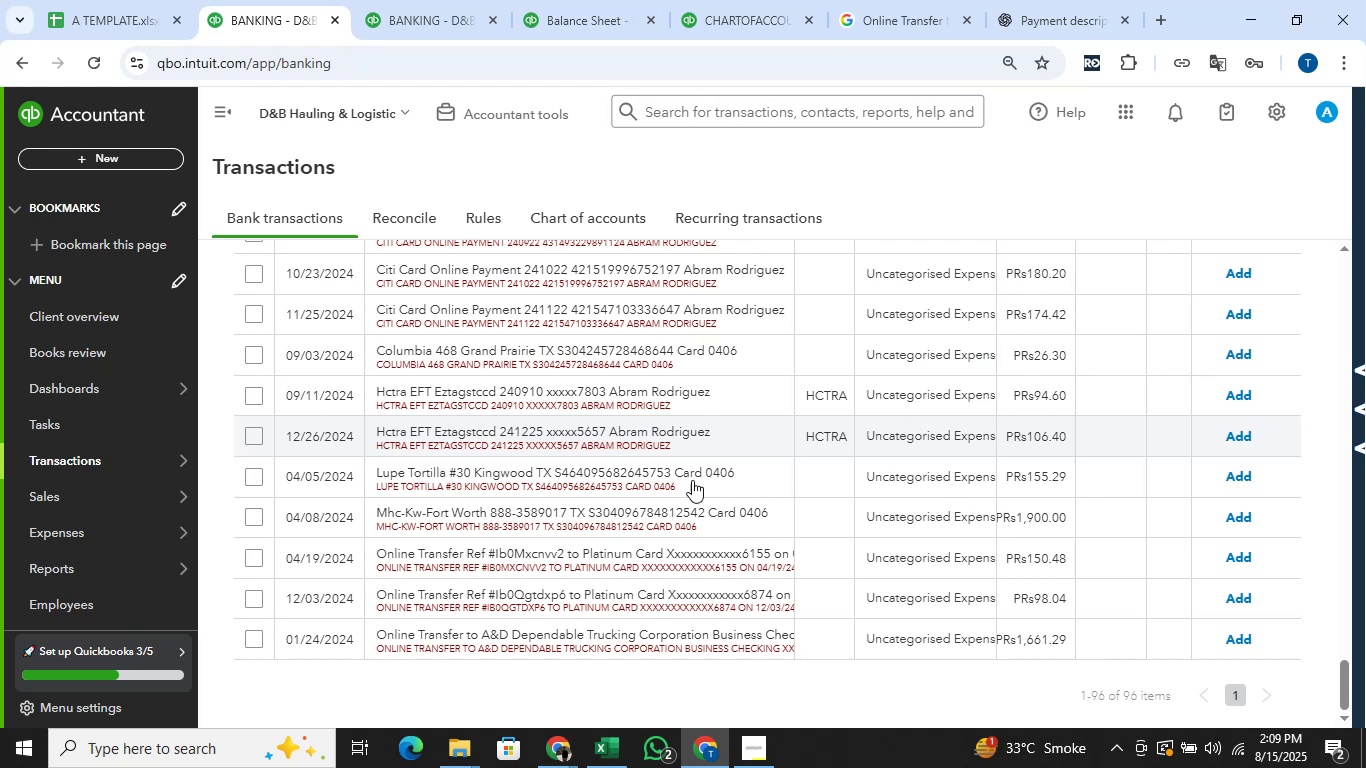 
mouse_move([629, 23])
 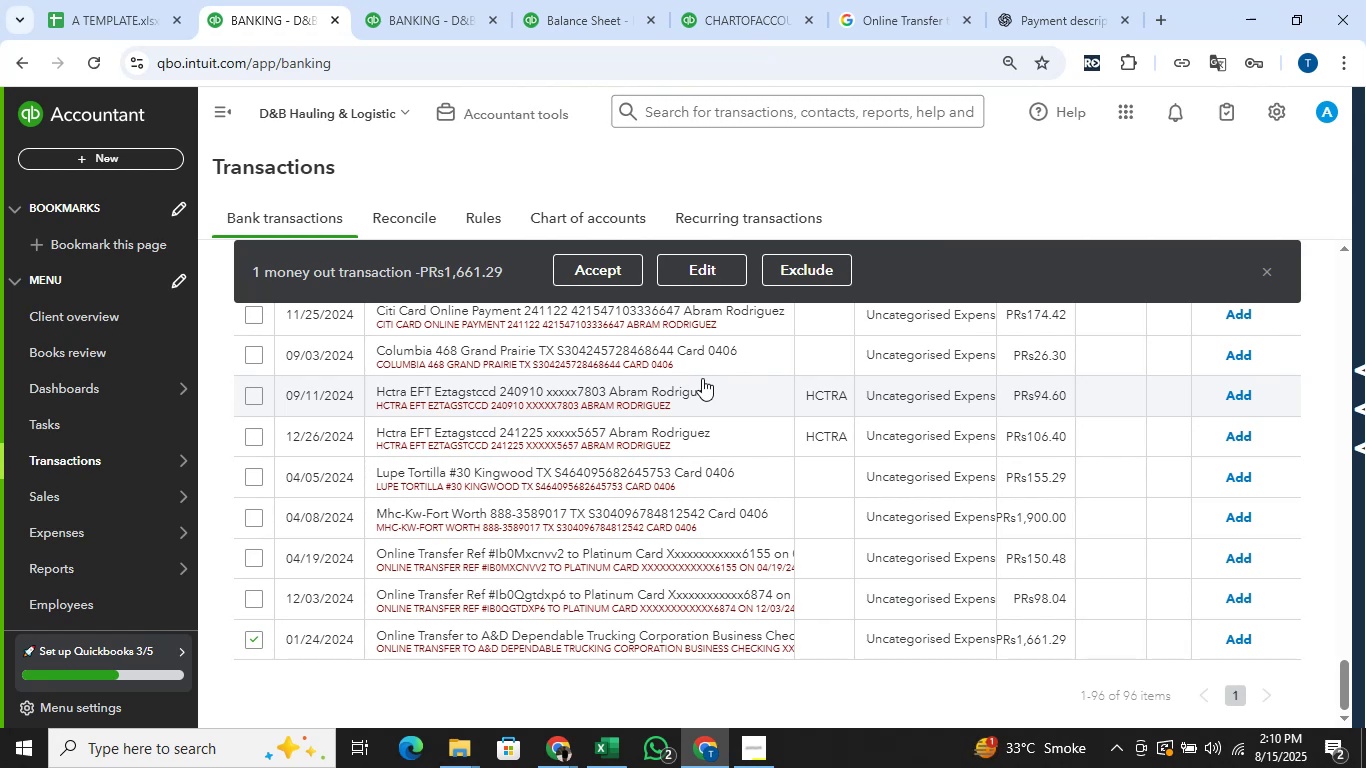 
wait(10.26)
 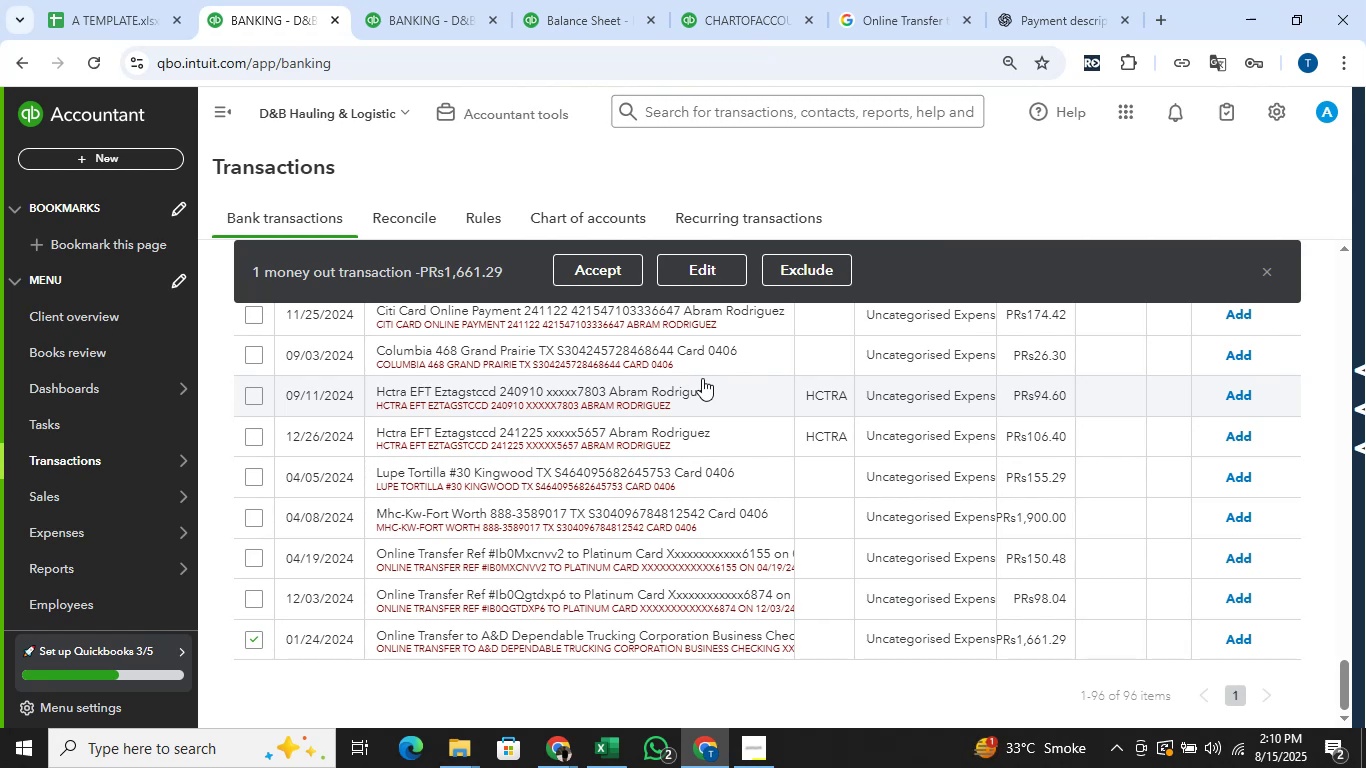 
left_click([696, 260])
 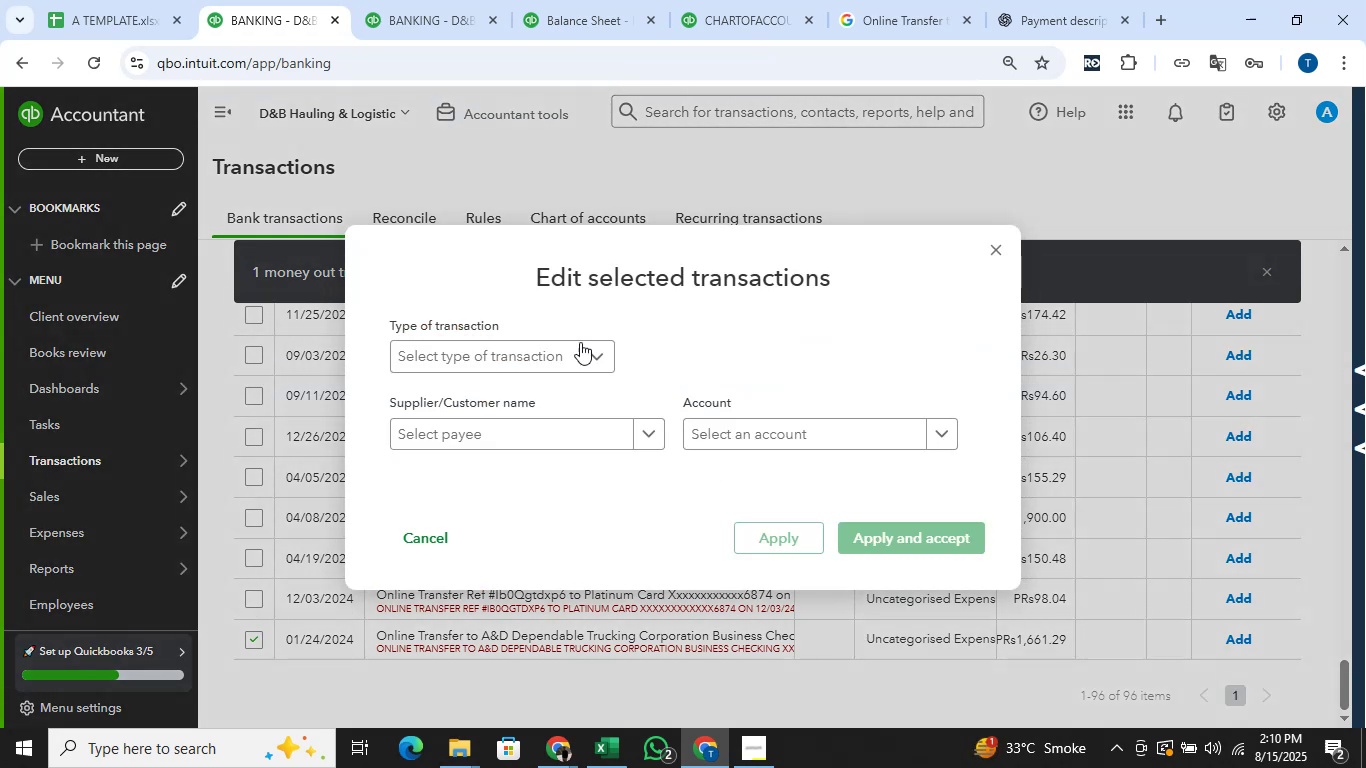 
left_click([580, 342])
 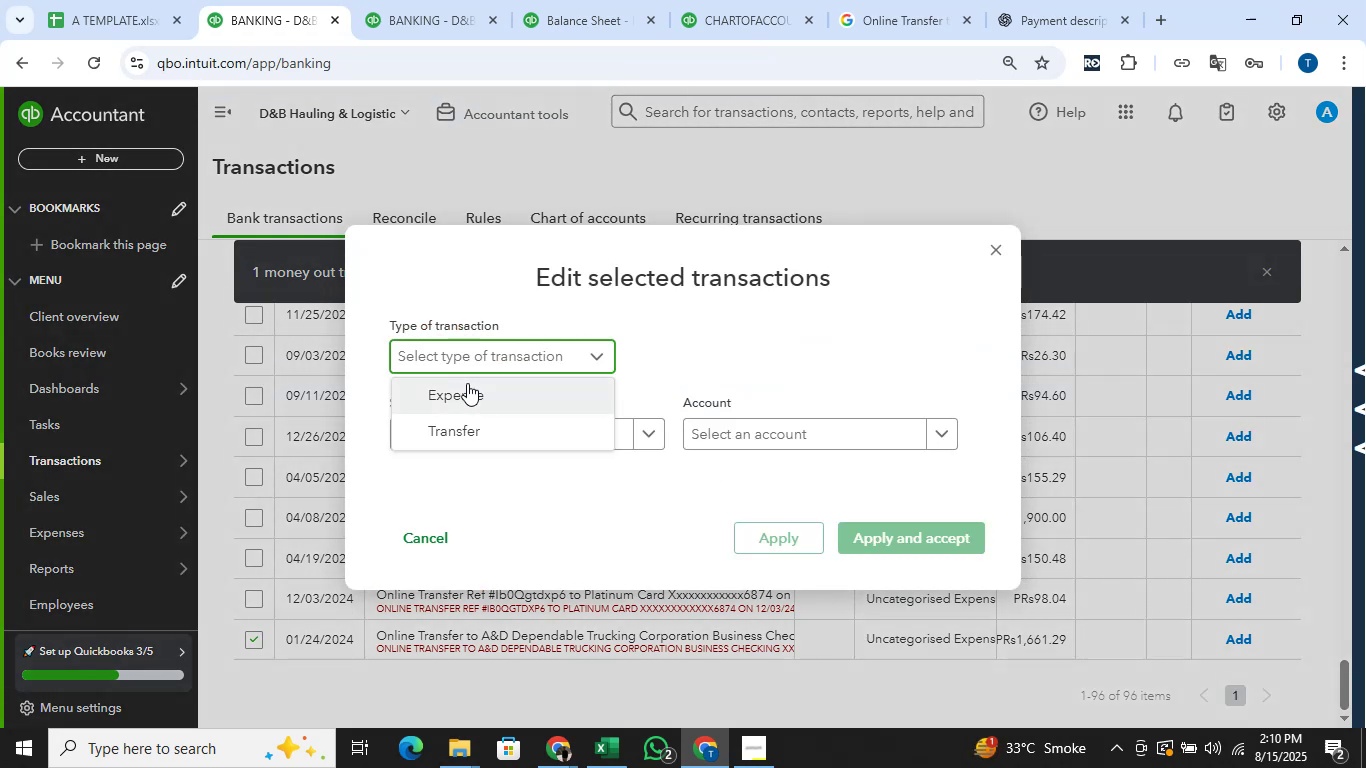 
left_click([467, 383])
 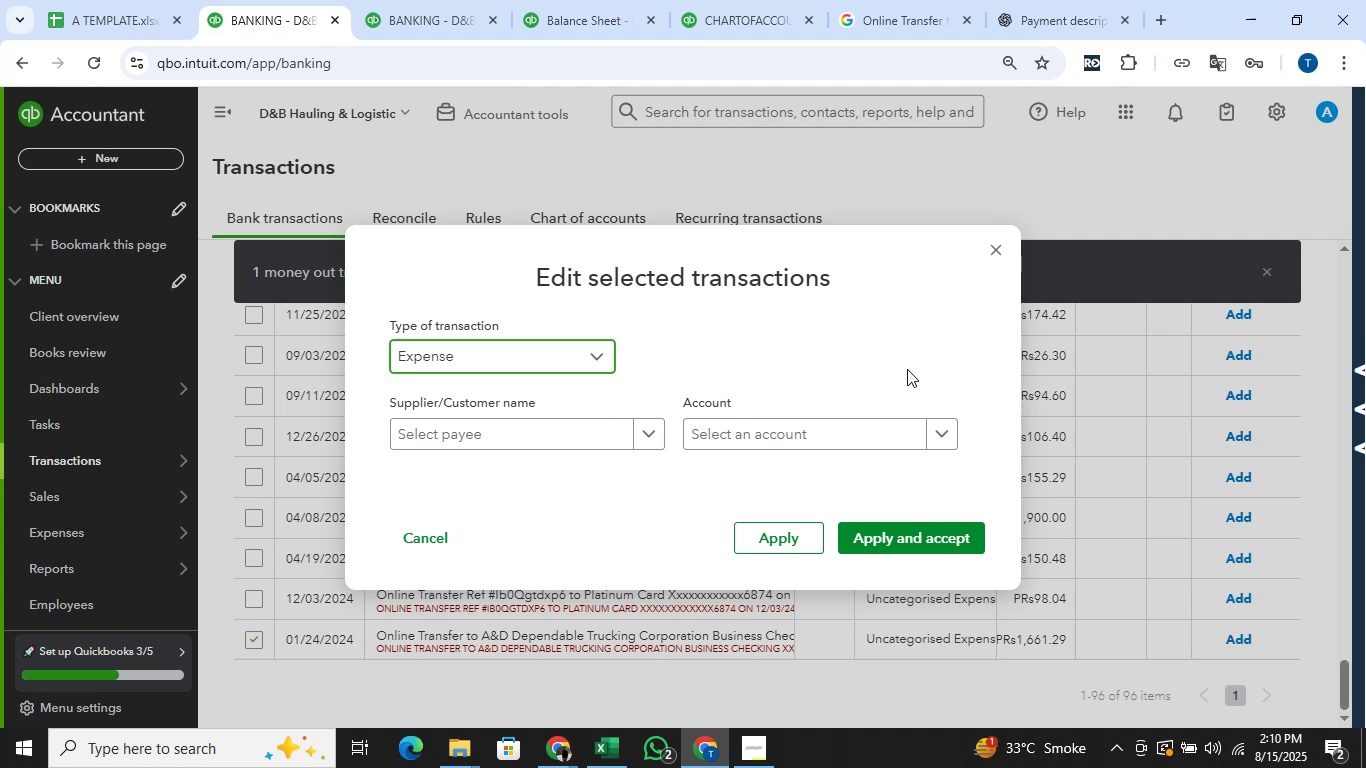 
wait(18.93)
 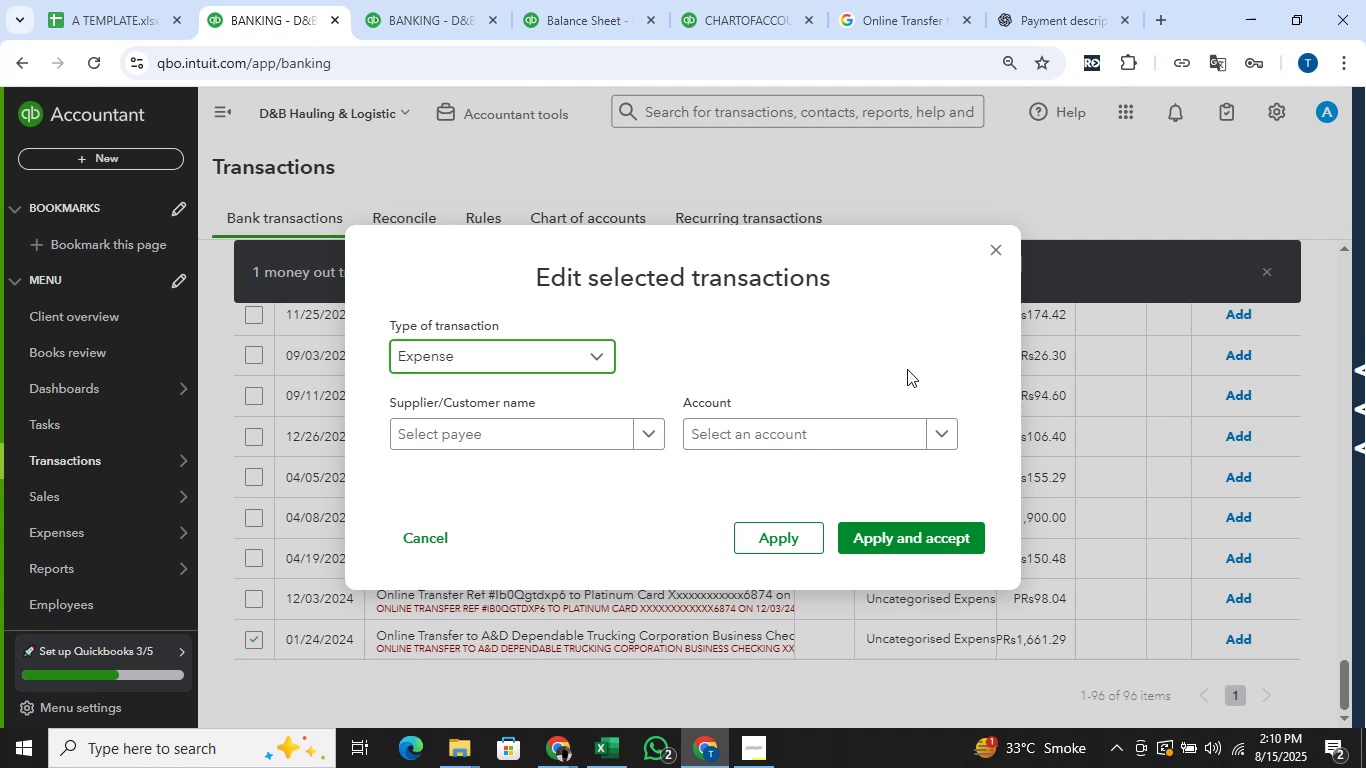 
left_click([998, 252])
 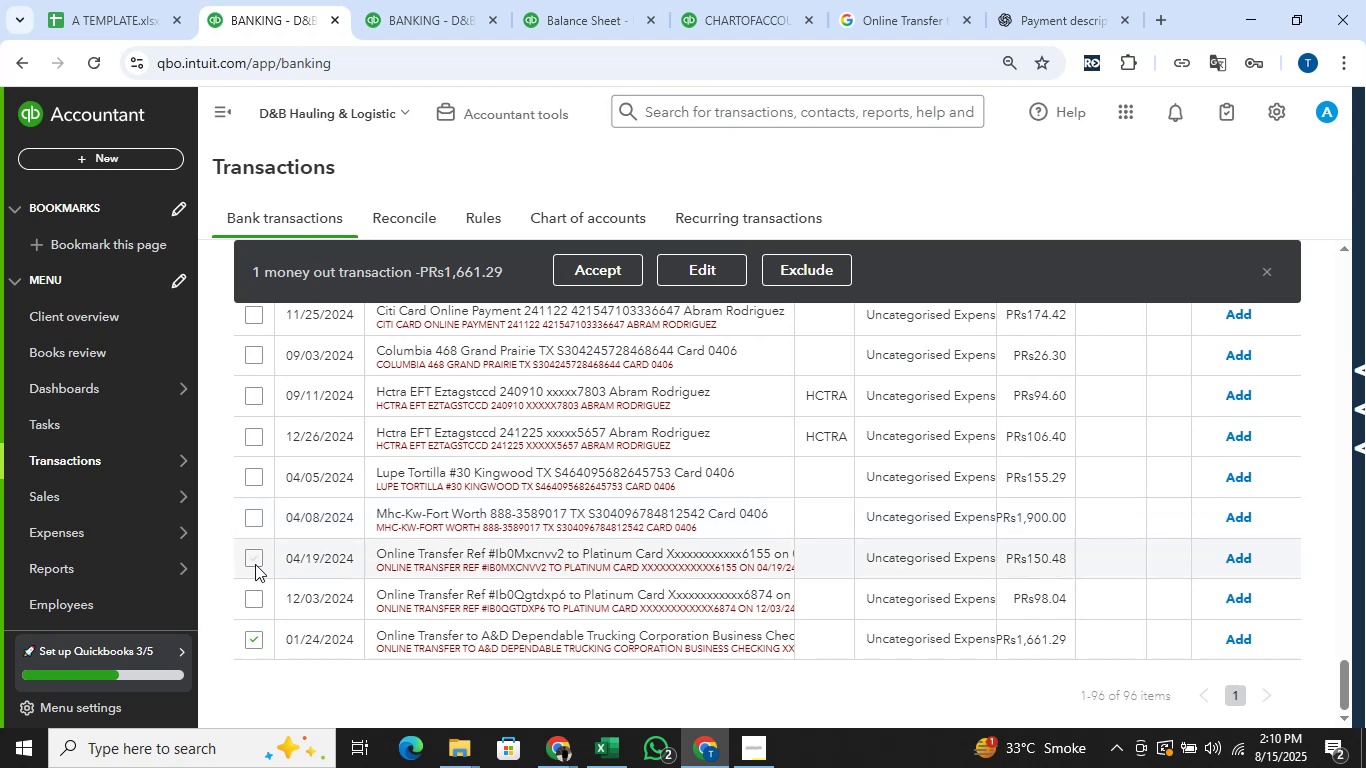 
left_click([254, 550])
 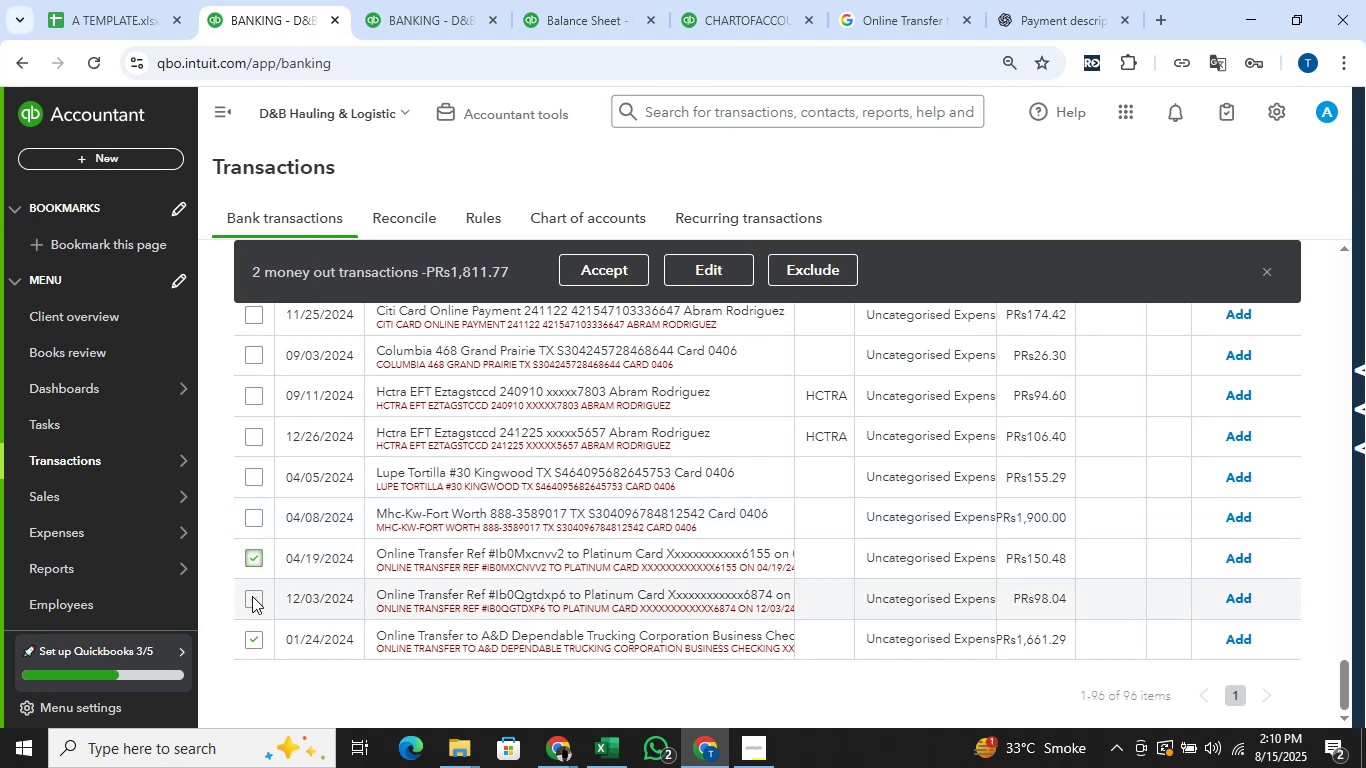 
left_click([252, 600])
 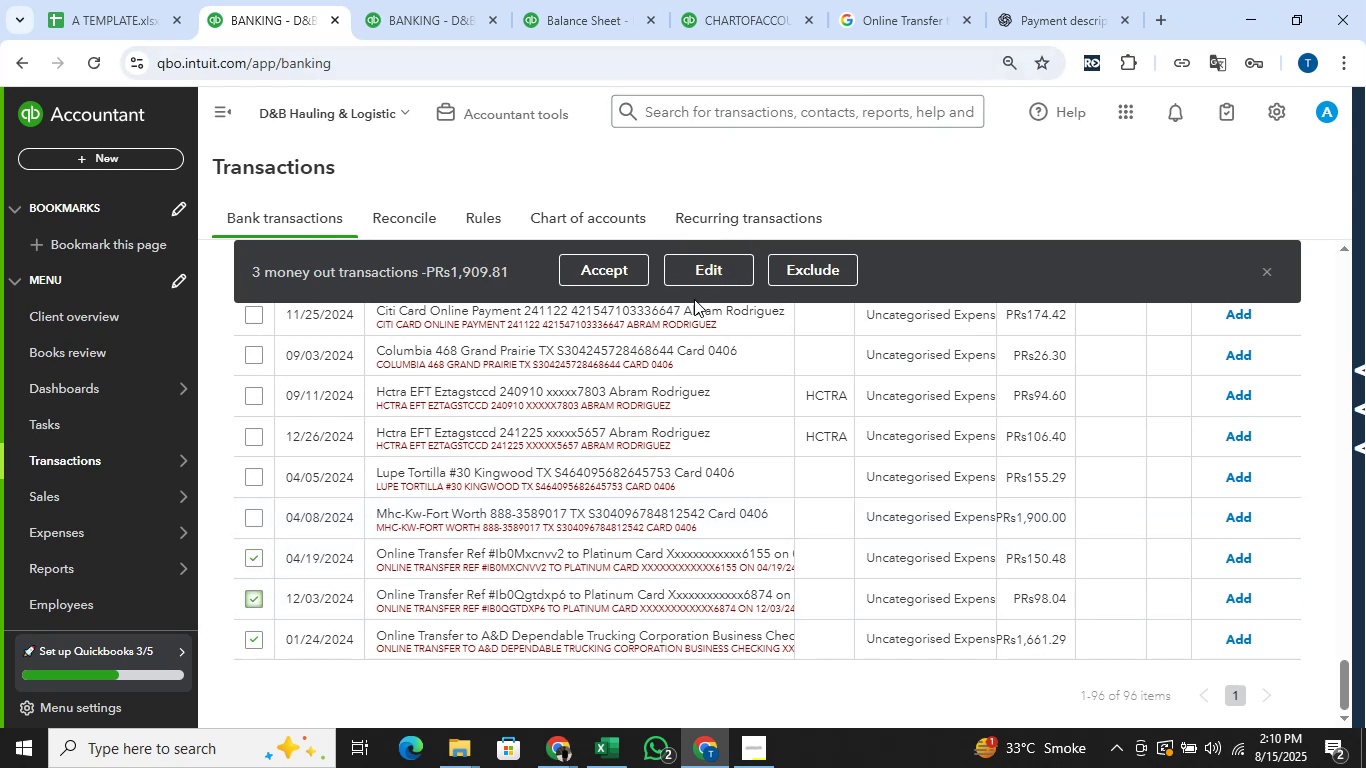 
left_click([708, 263])
 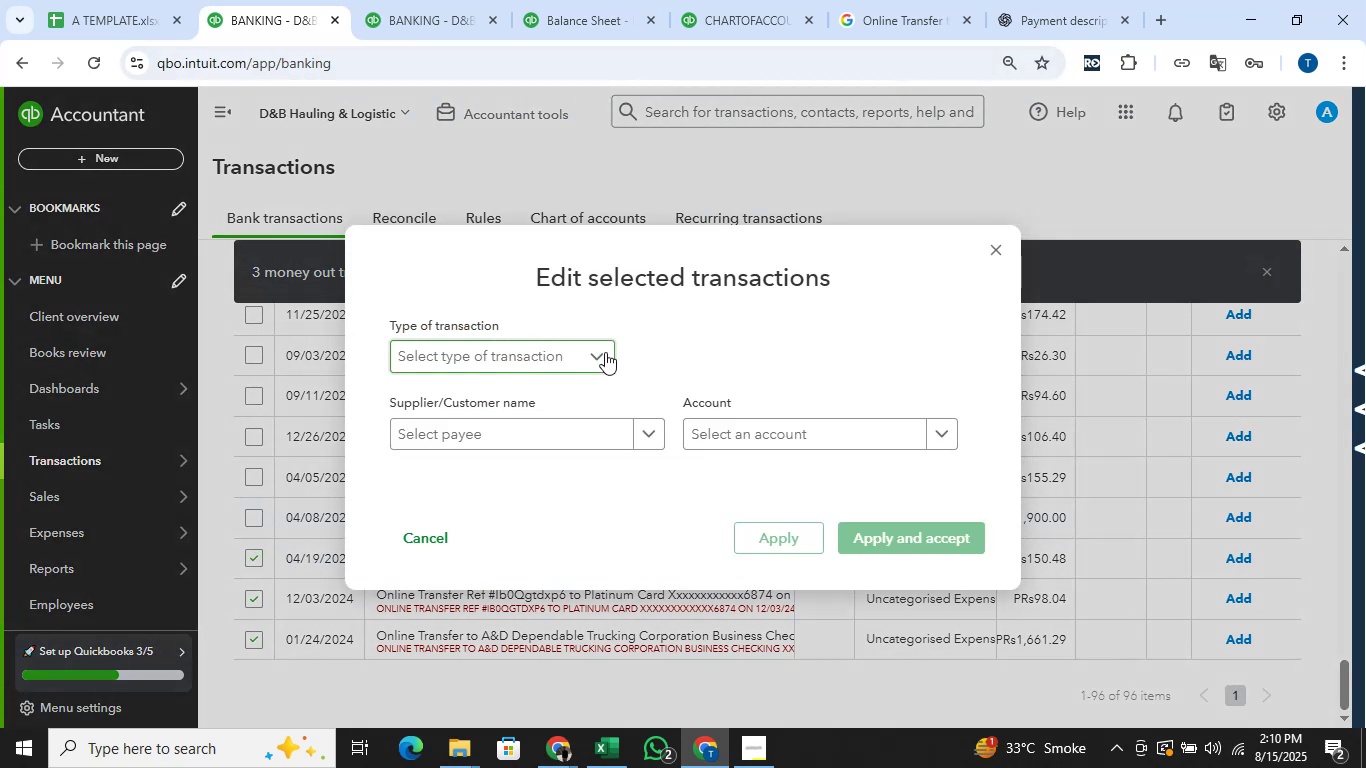 
left_click([605, 352])
 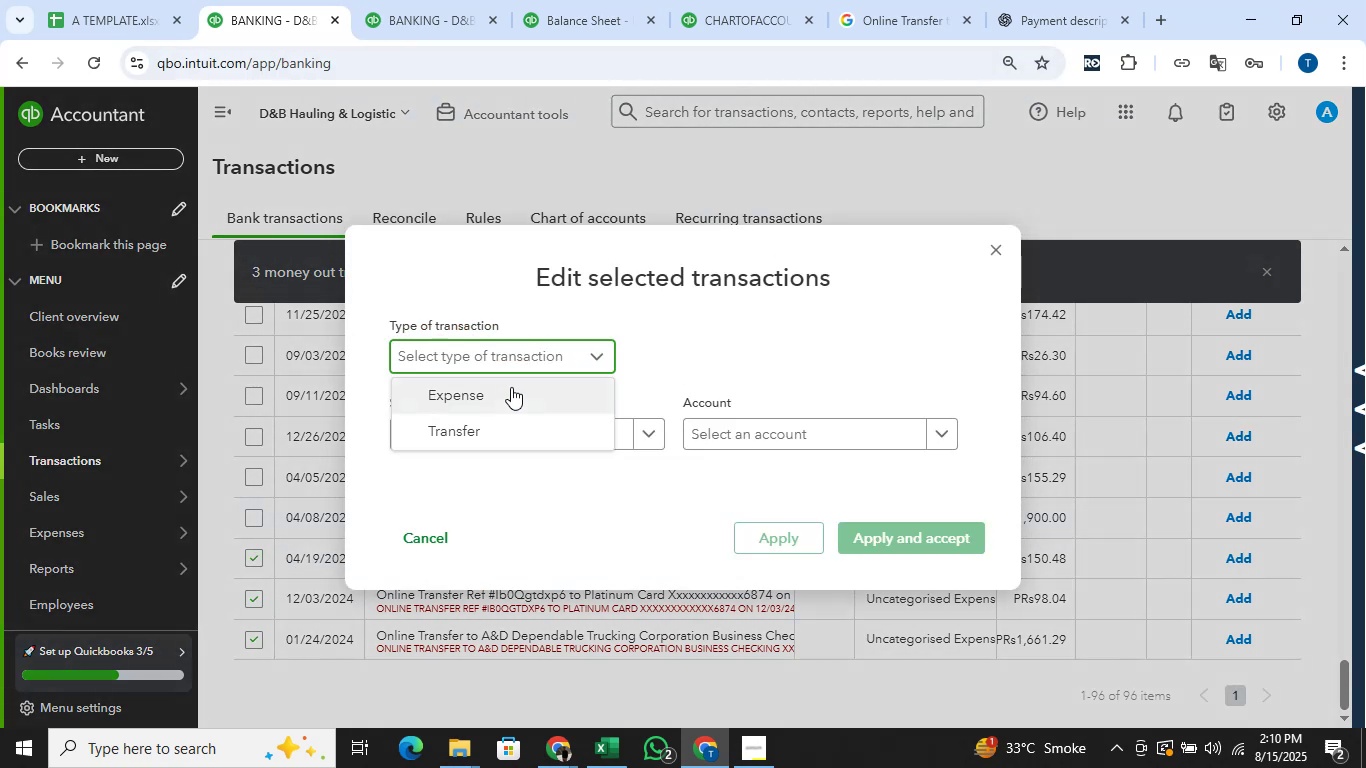 
left_click([511, 387])
 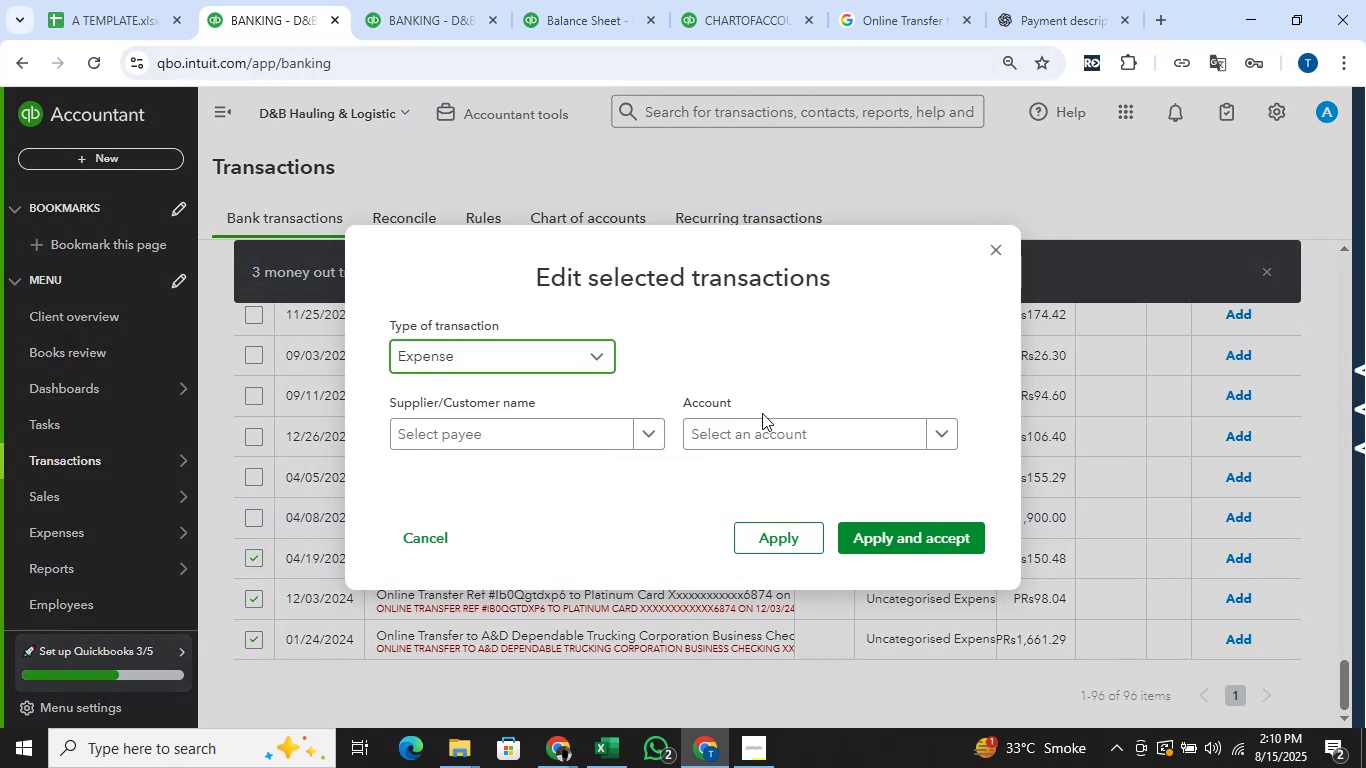 
left_click([761, 415])
 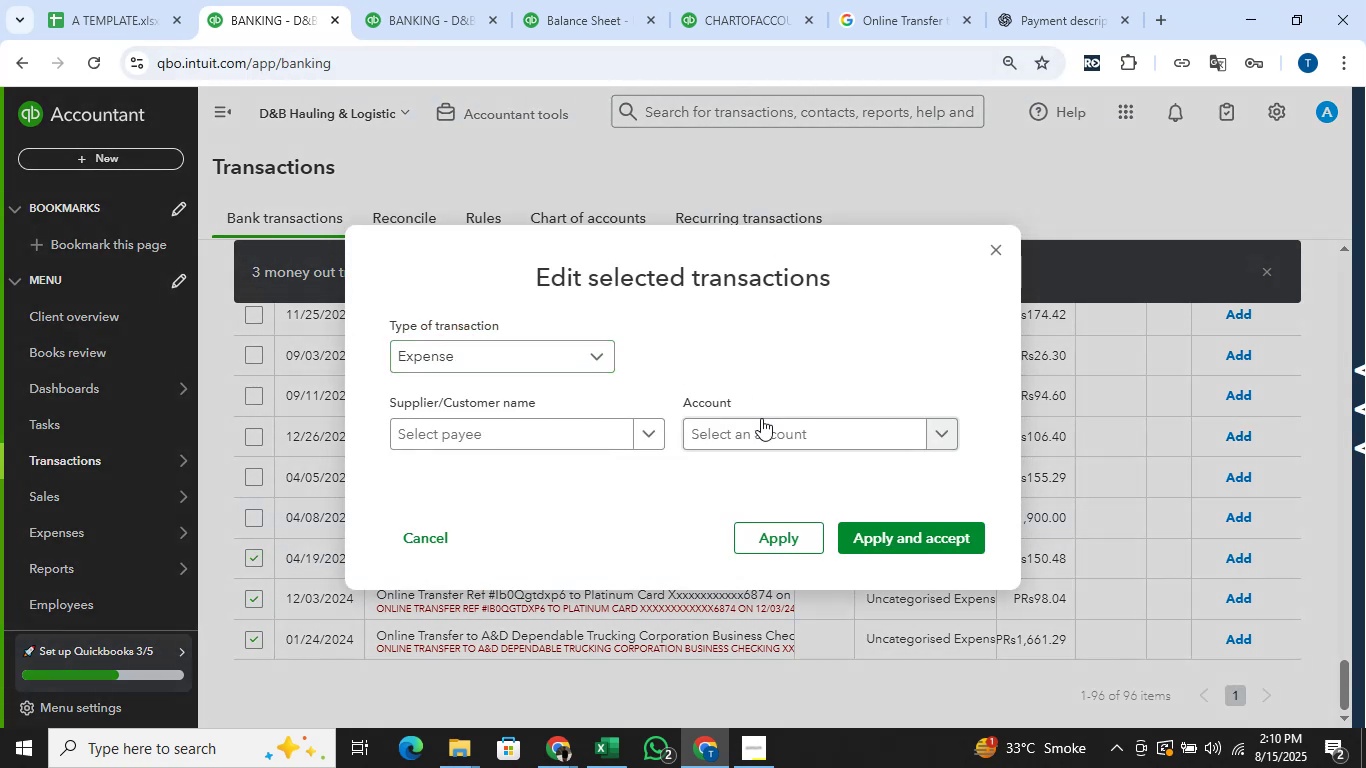 
left_click([761, 419])
 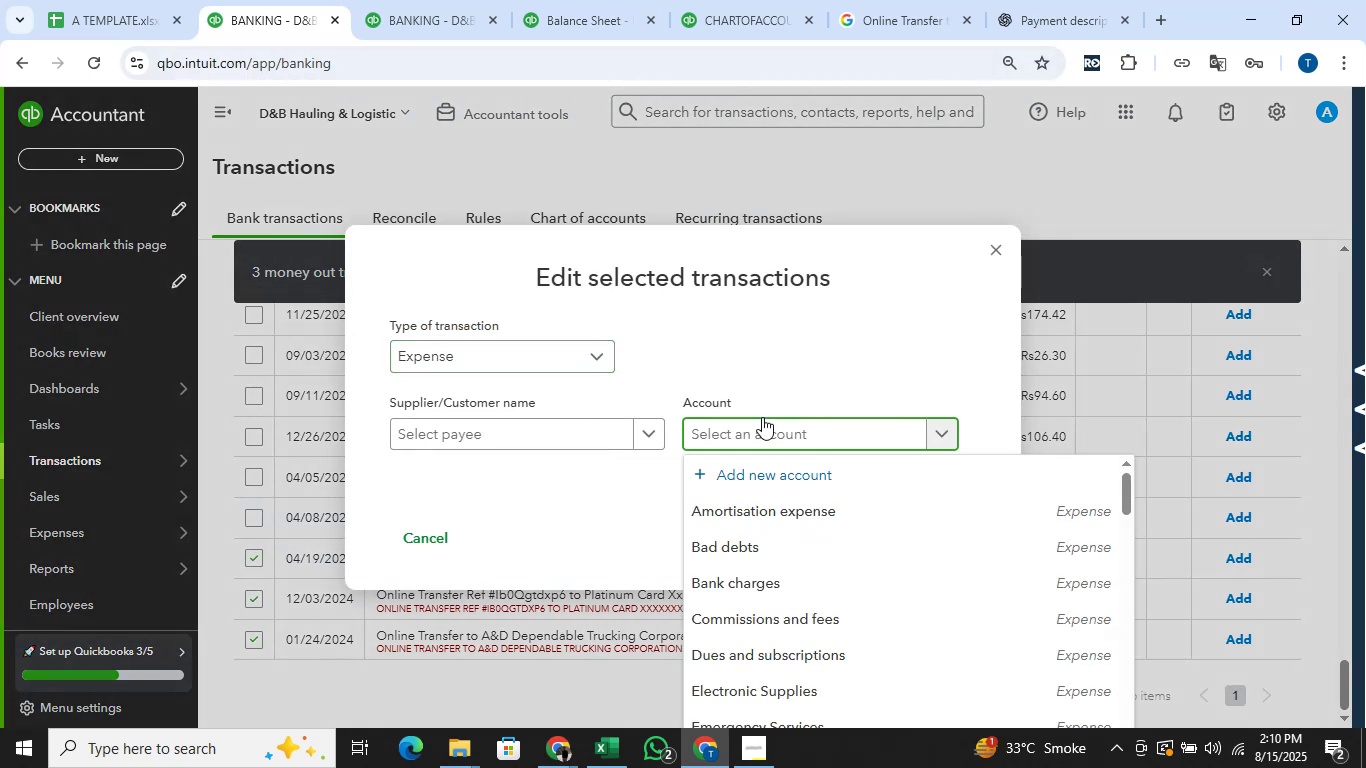 
type(office)
 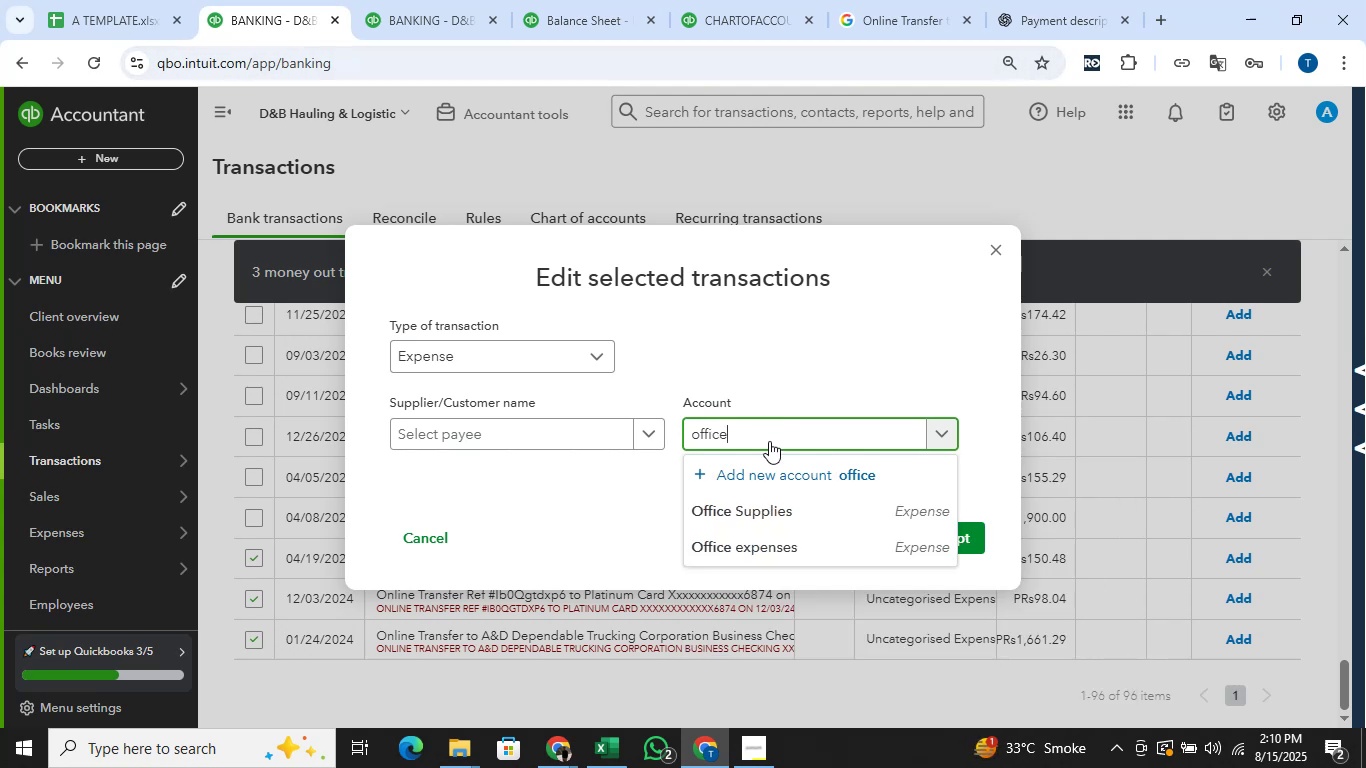 
left_click([789, 507])
 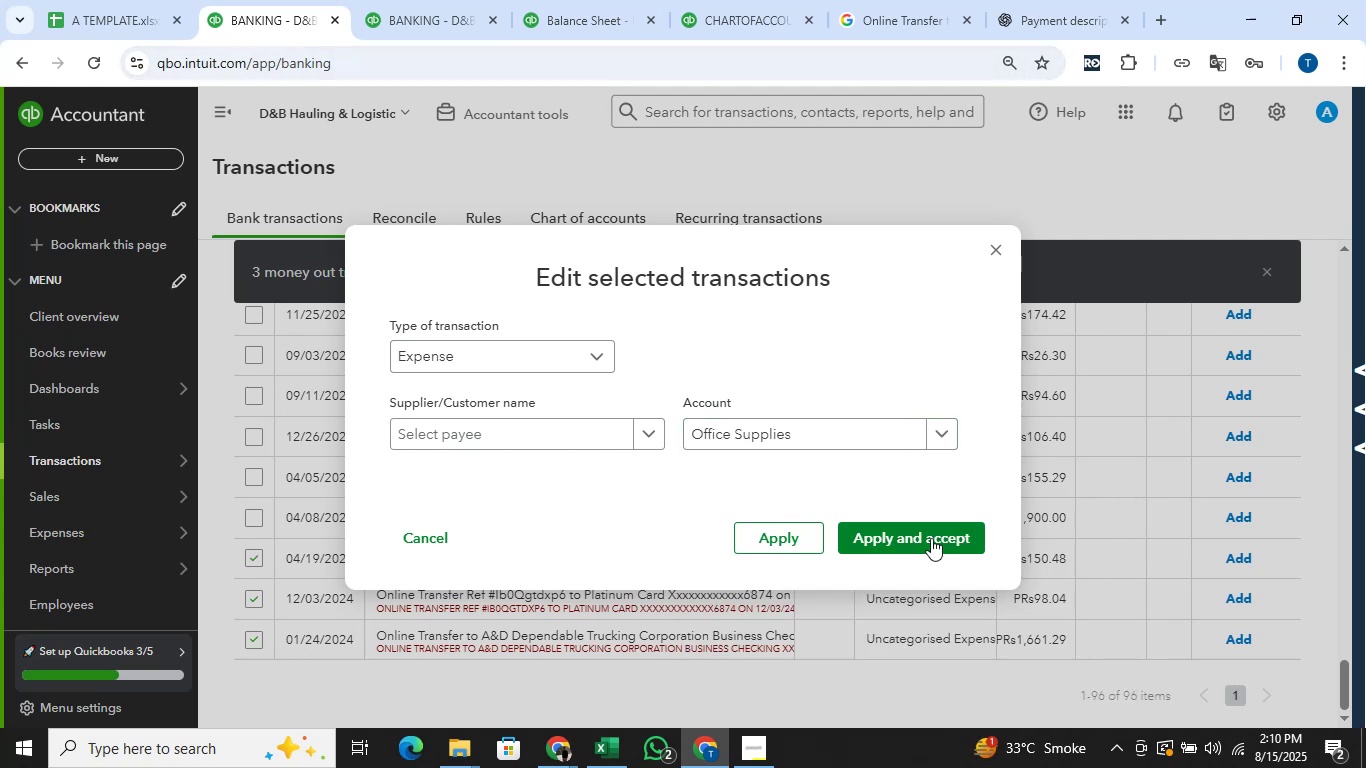 
left_click([931, 538])
 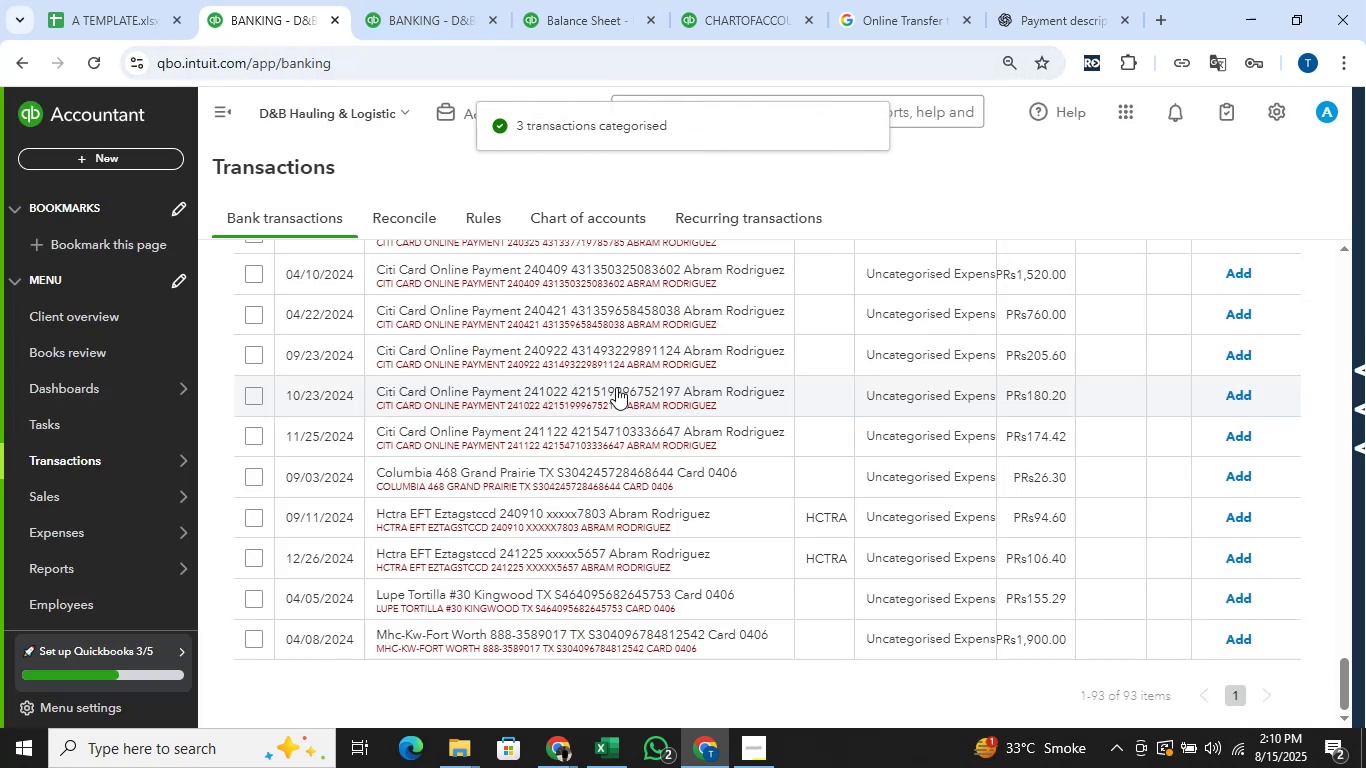 
wait(7.0)
 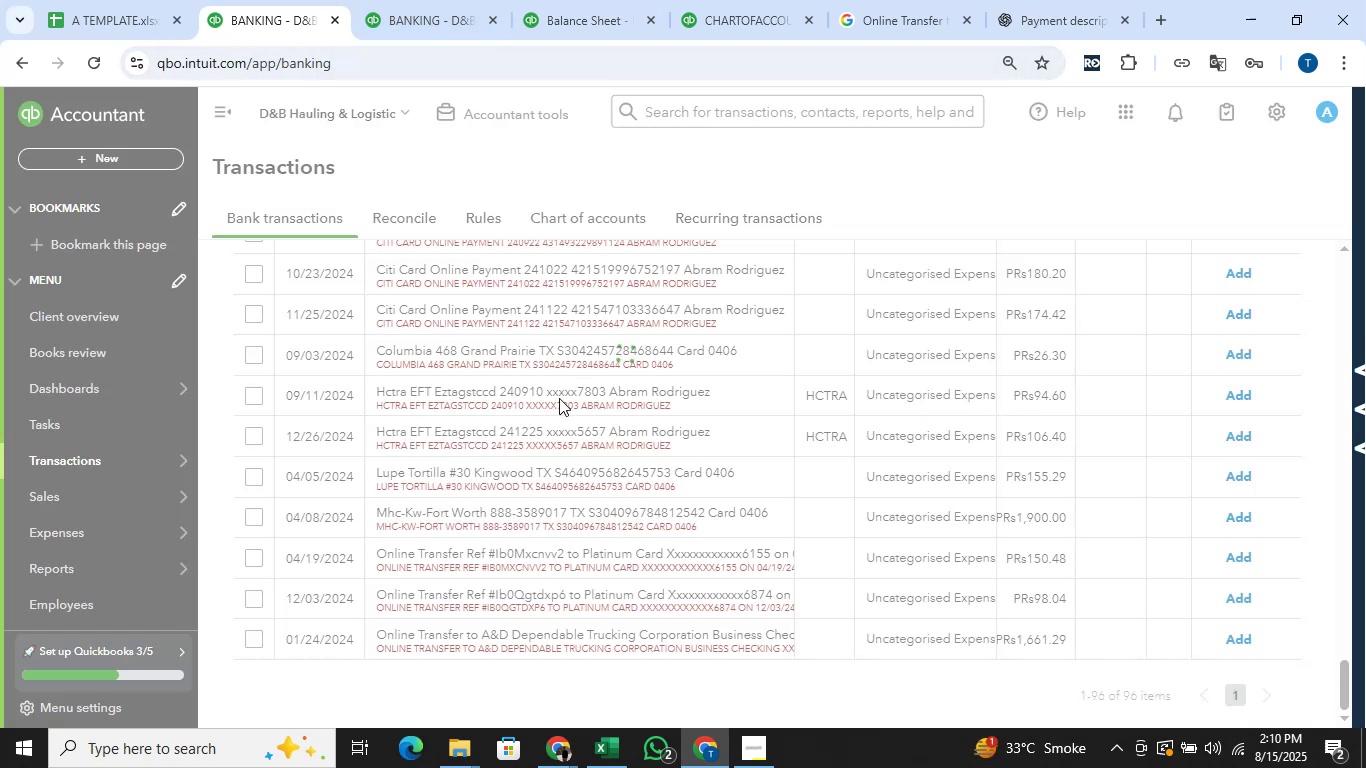 
scroll: coordinate [616, 369], scroll_direction: up, amount: 40.0
 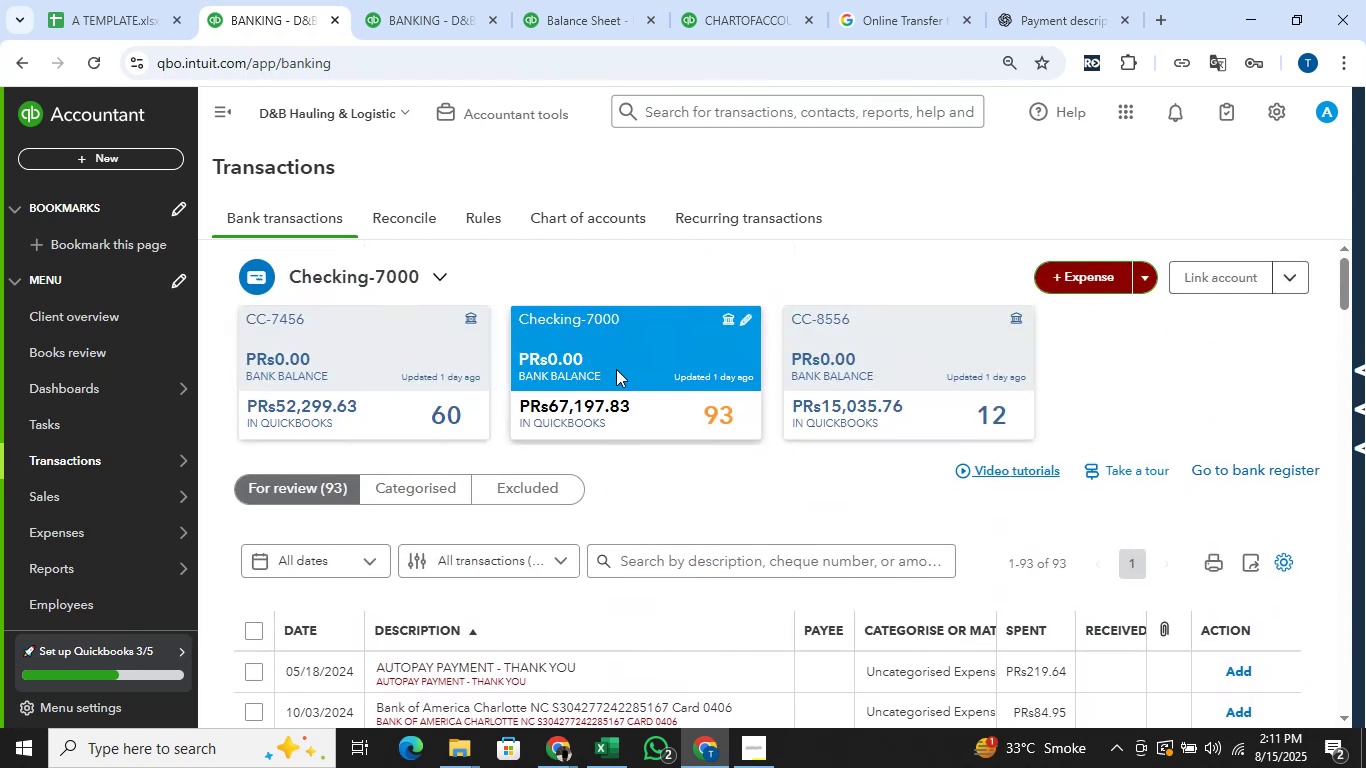 
scroll: coordinate [719, 356], scroll_direction: down, amount: 44.0
 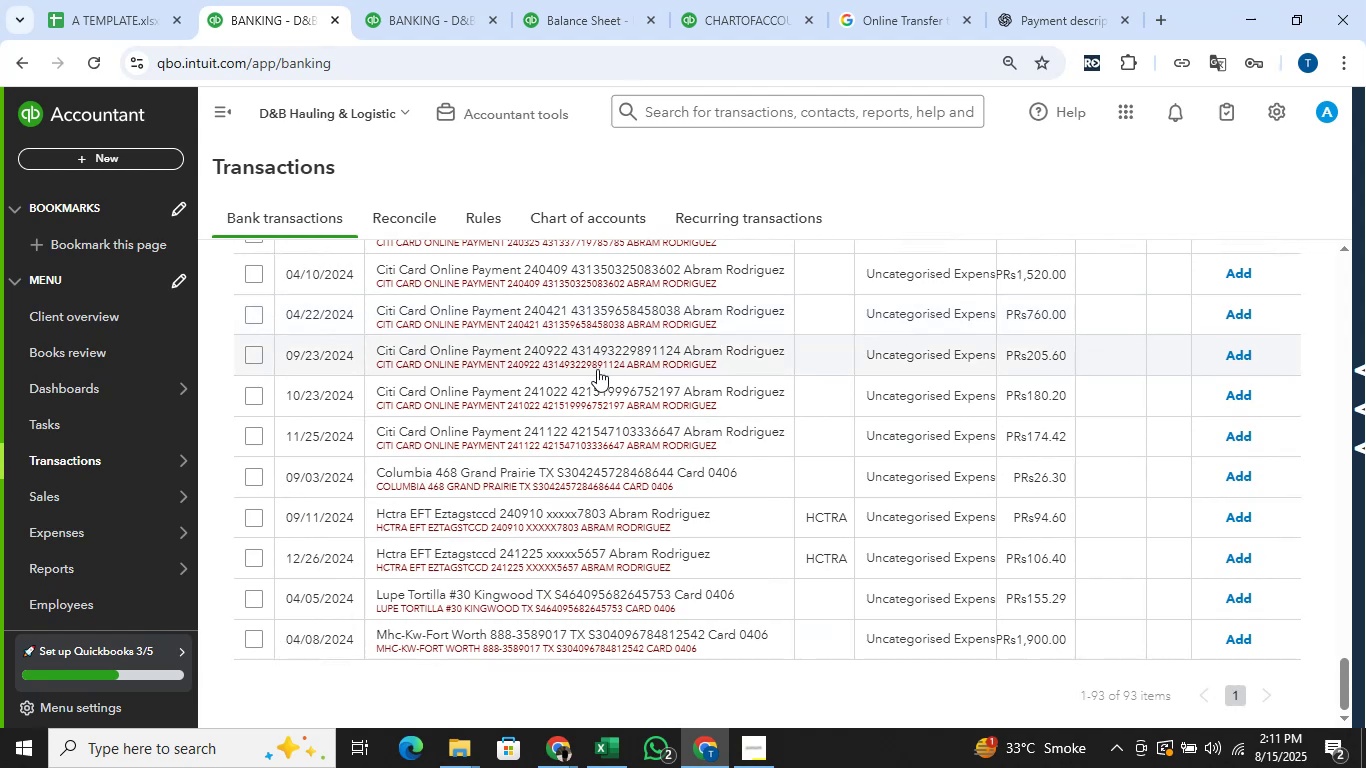 
wait(6.37)
 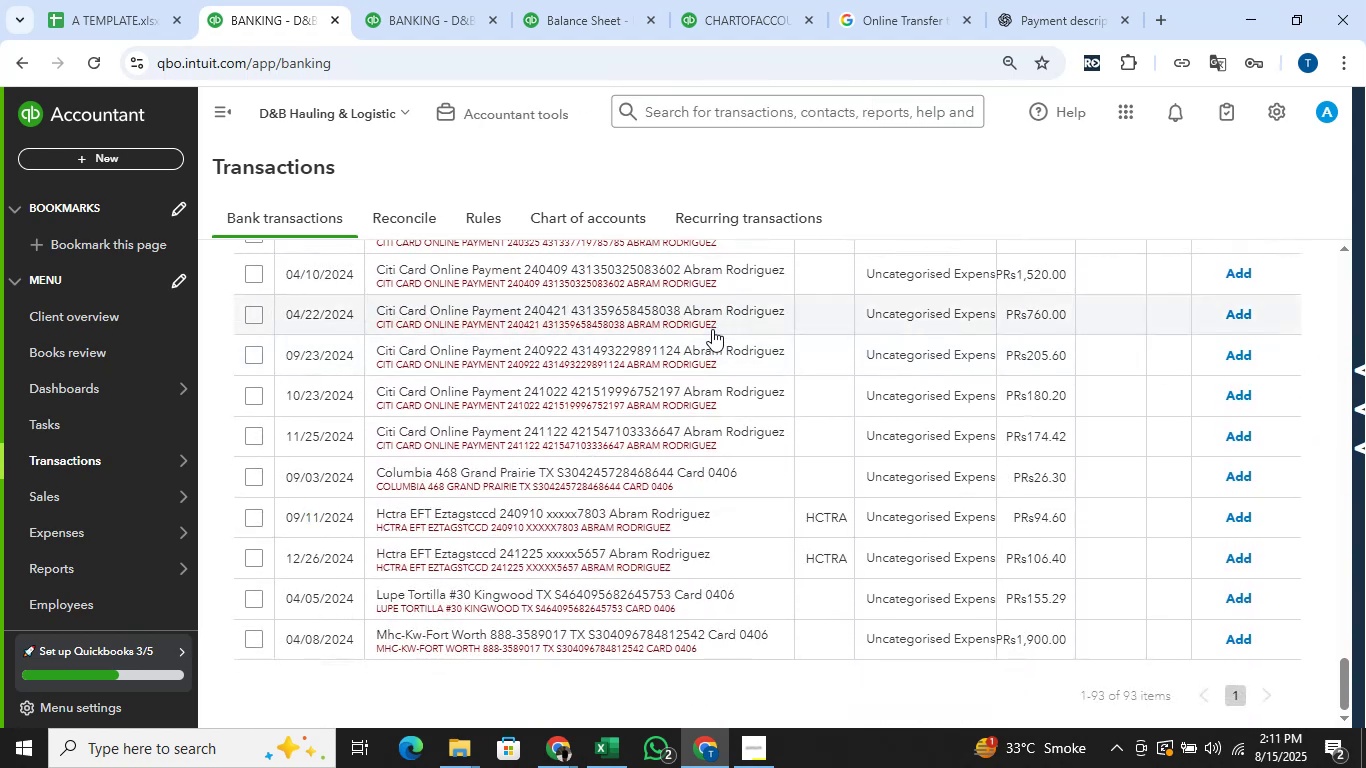 
left_click([510, 436])
 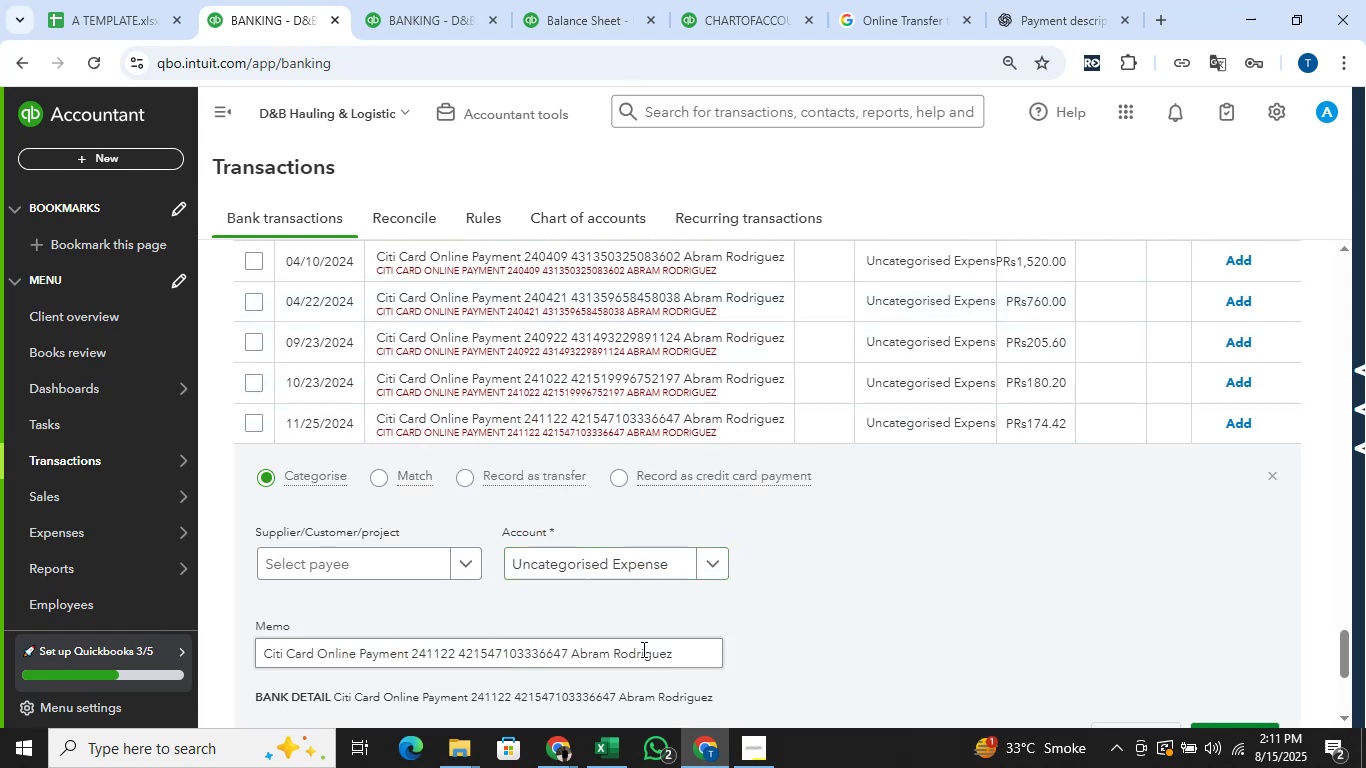 
left_click([671, 661])
 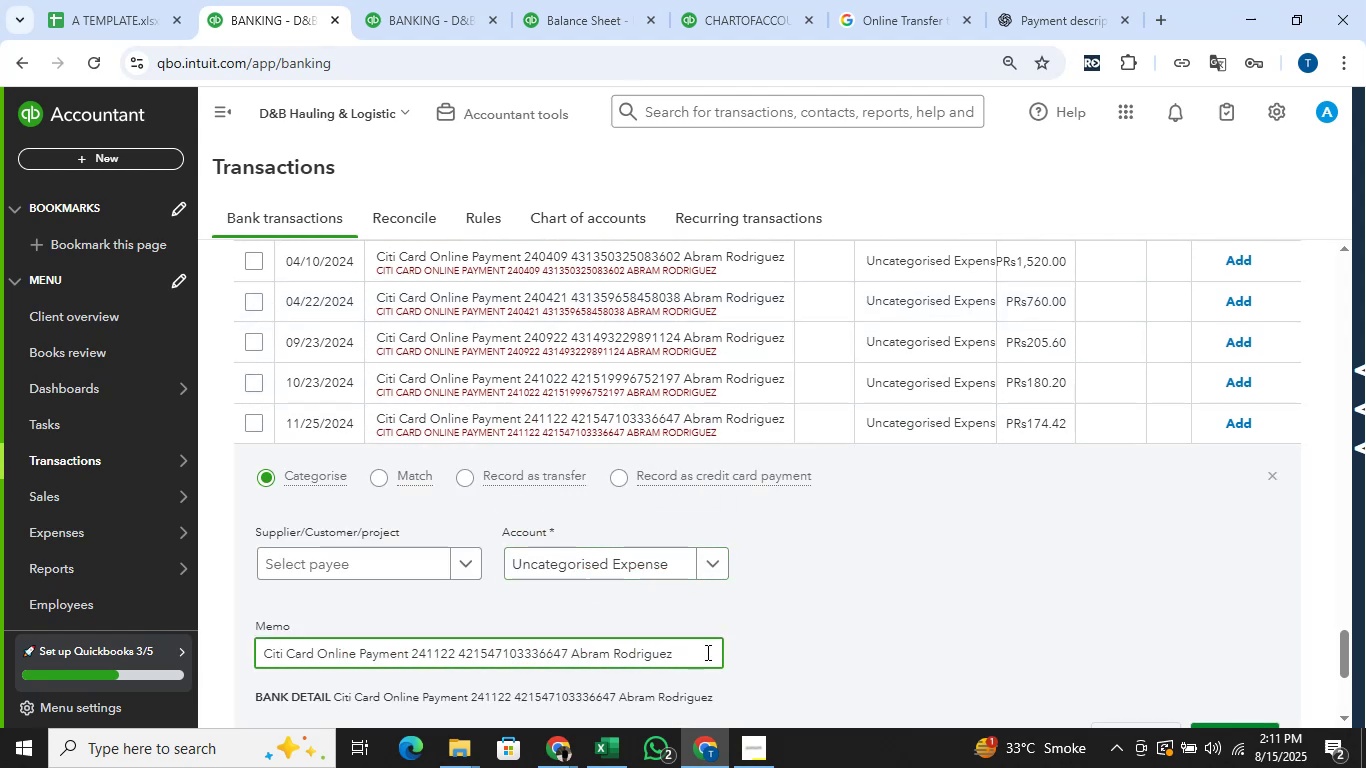 
hold_key(key=ArrowLeft, duration=1.53)
 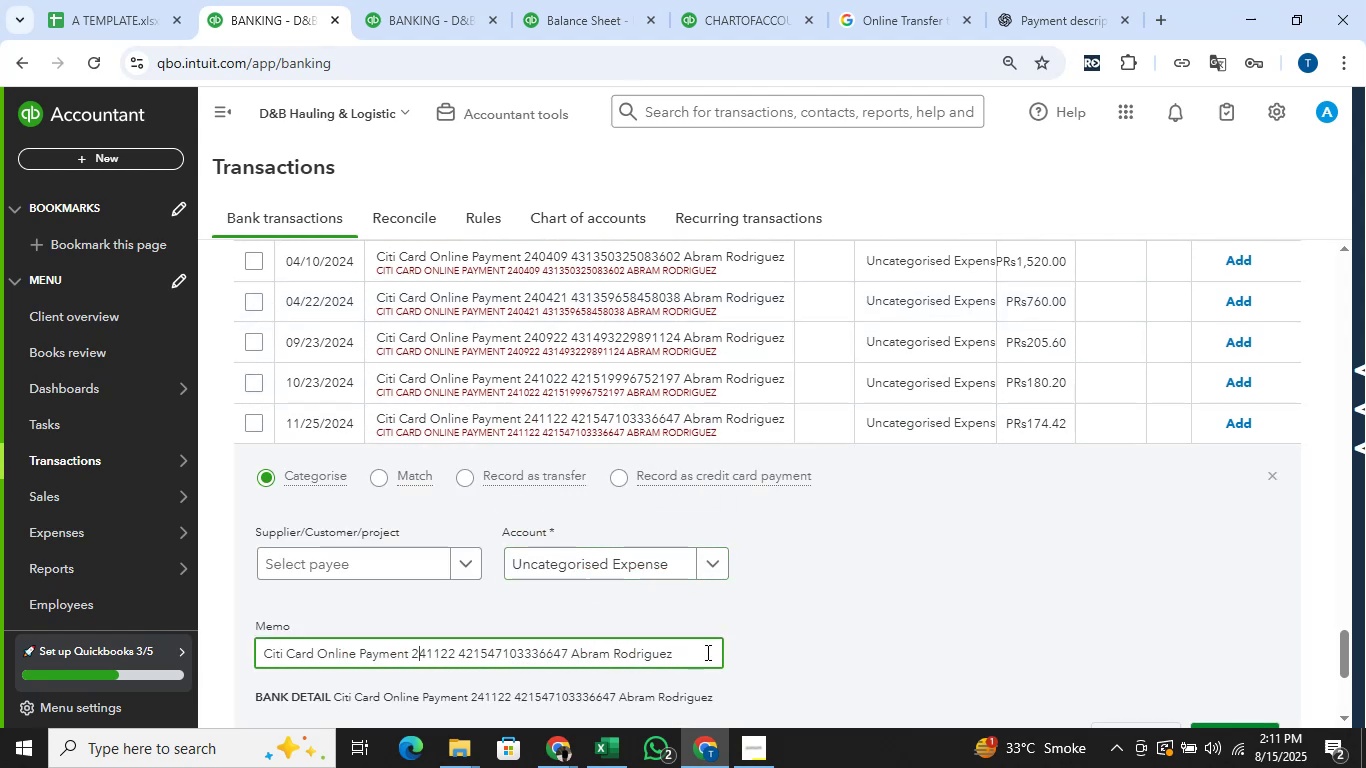 
hold_key(key=ArrowLeft, duration=0.43)
 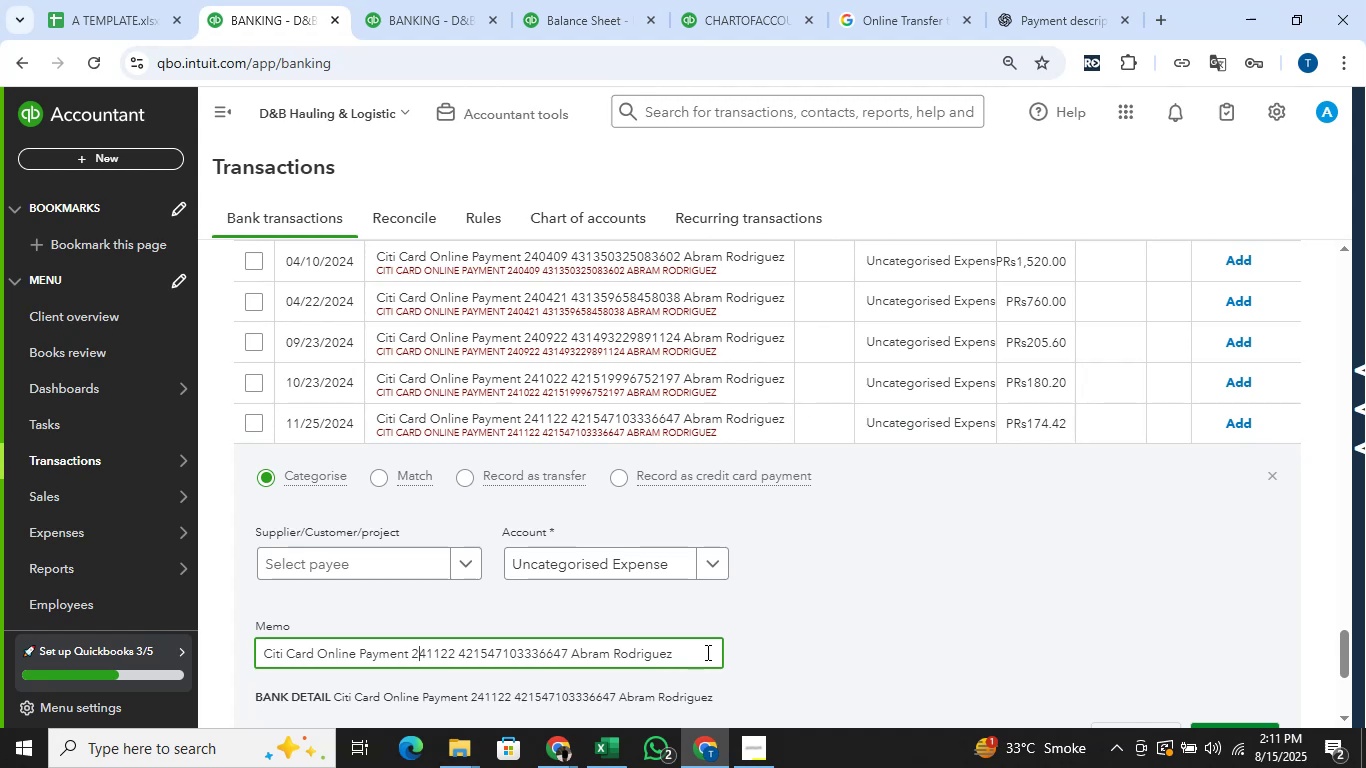 
key(ArrowRight)
 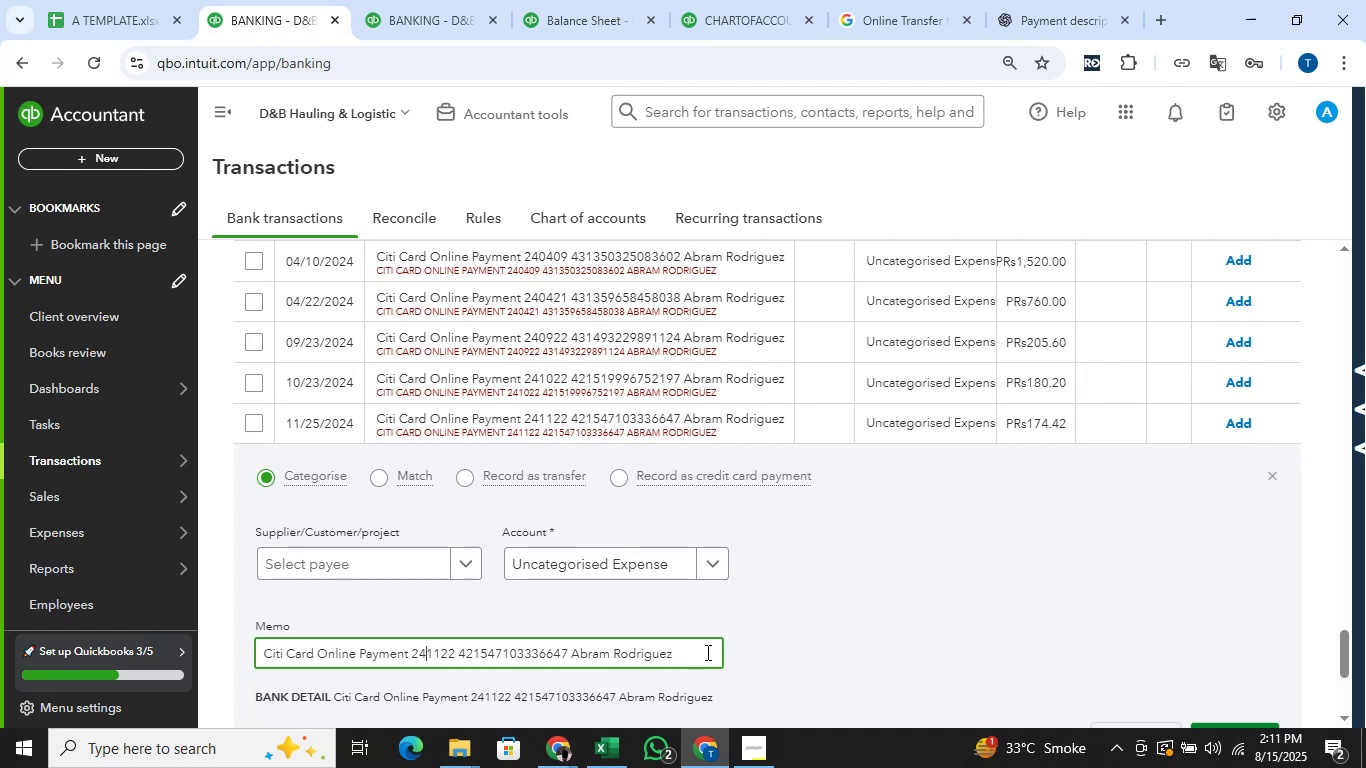 
key(ArrowRight)
 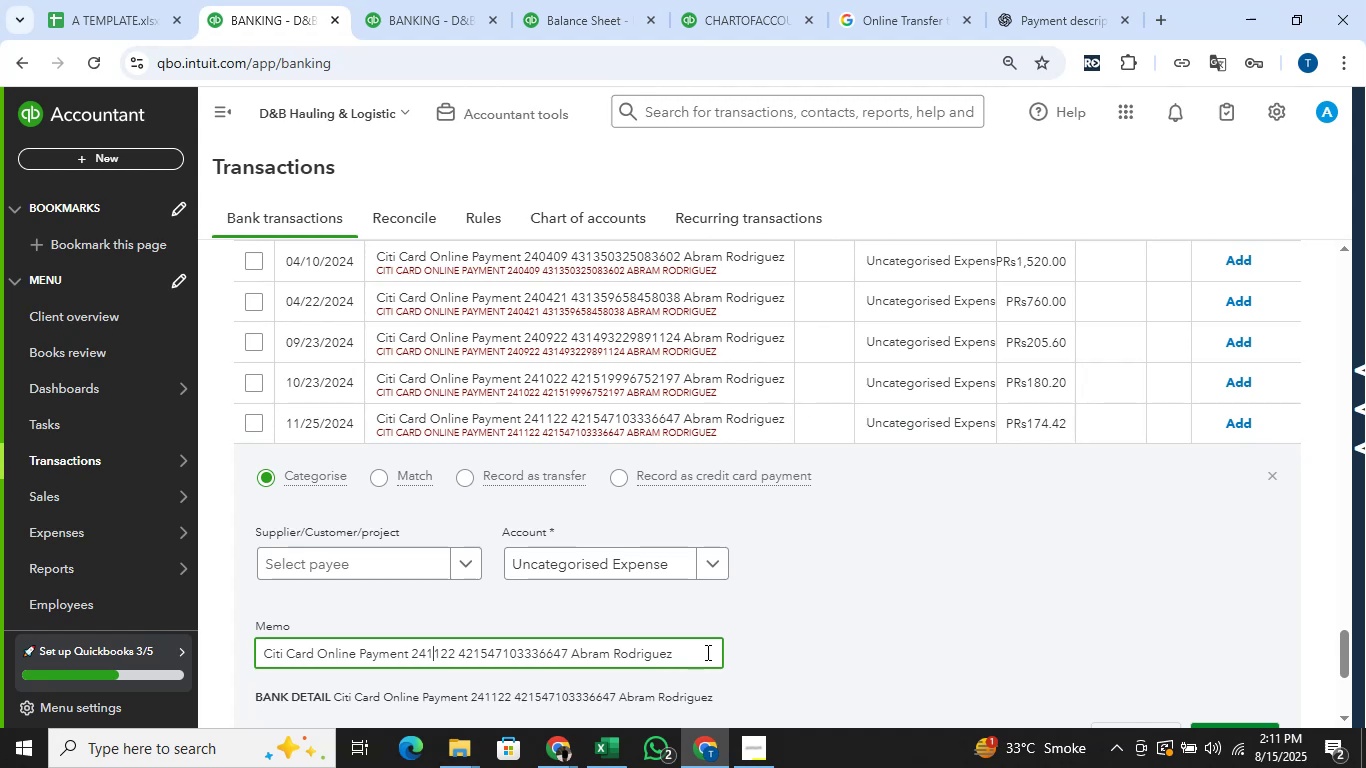 
key(ArrowRight)
 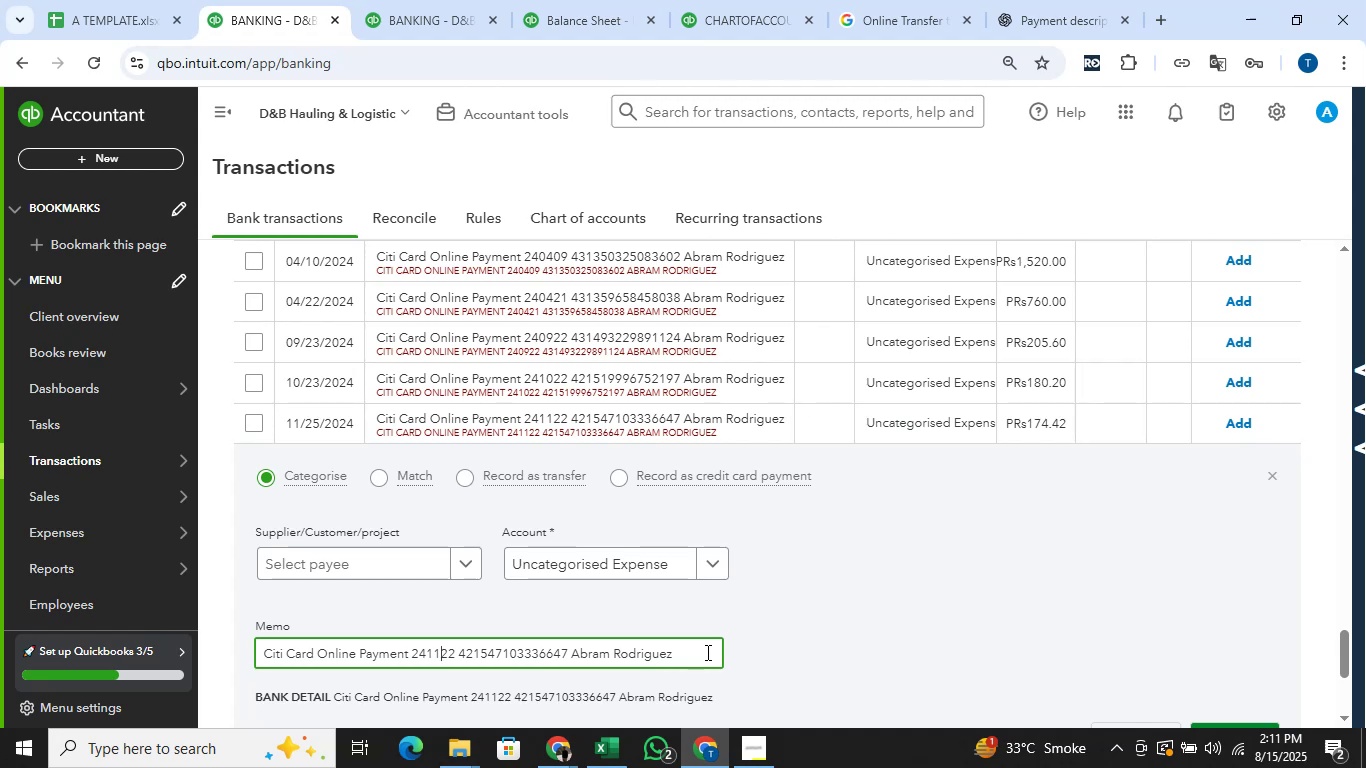 
key(ArrowRight)
 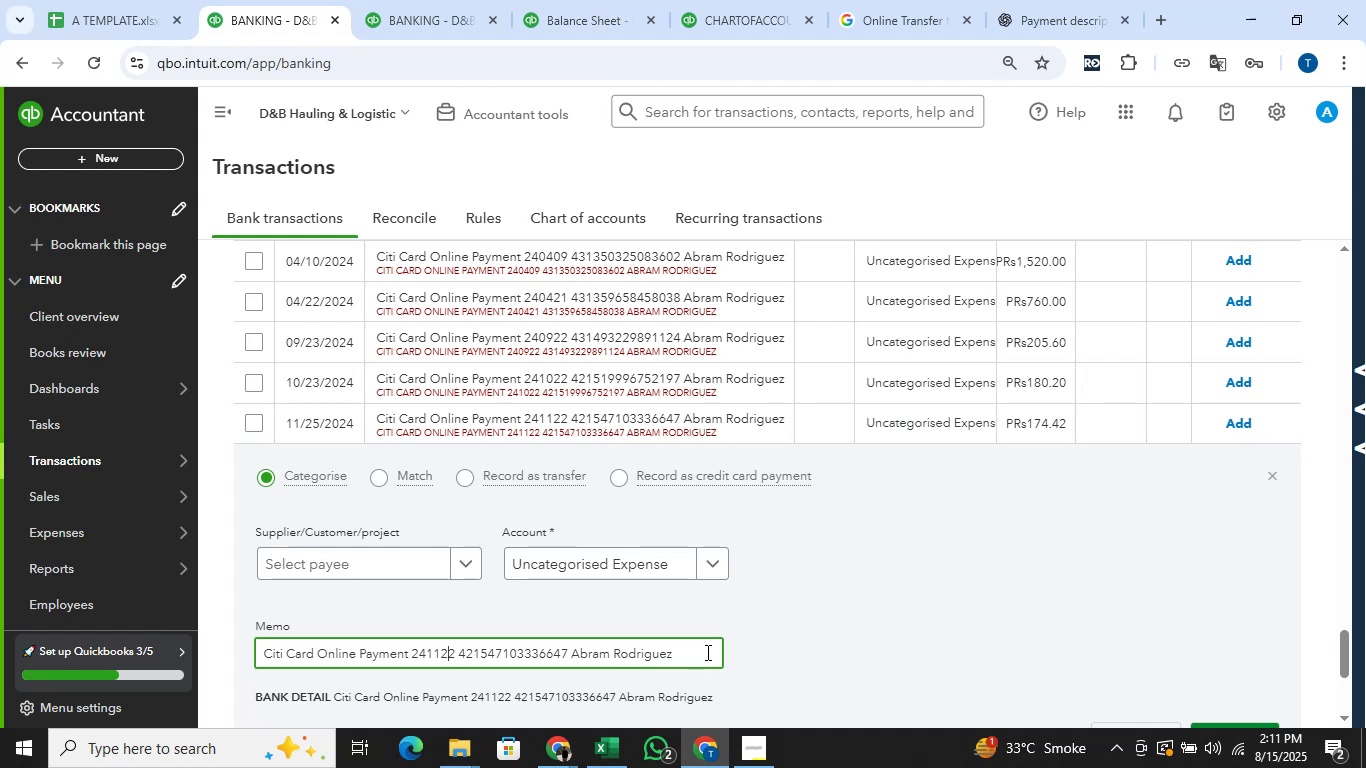 
hold_key(key=ArrowRight, duration=1.53)
 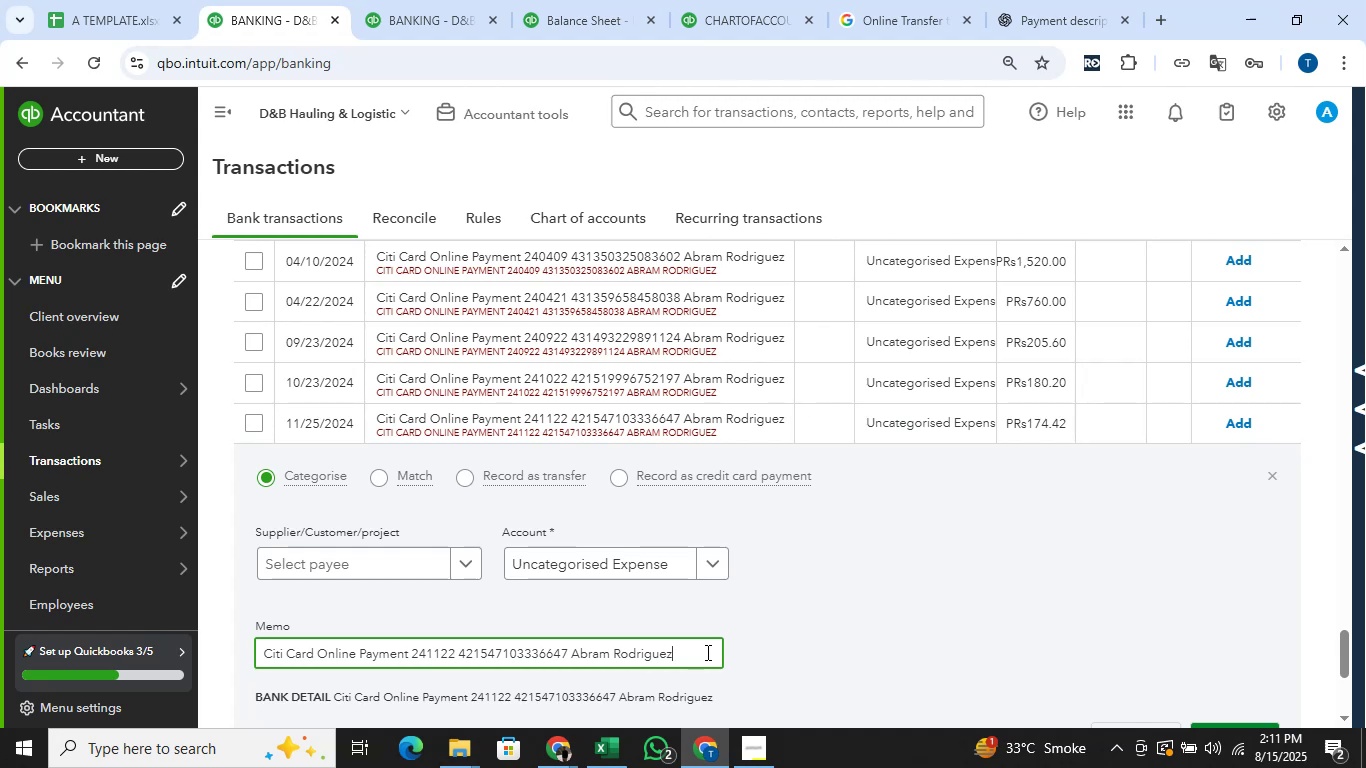 
hold_key(key=ArrowRight, duration=0.36)
 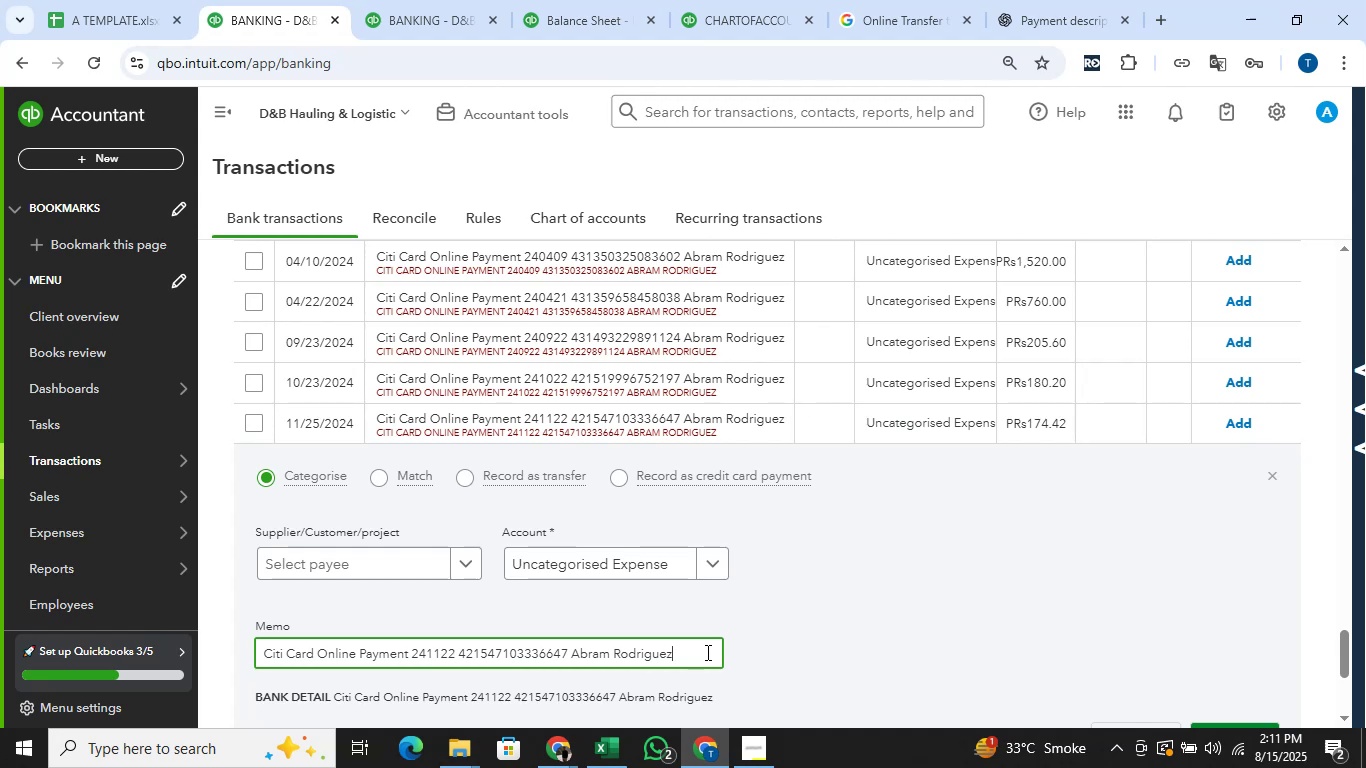 
hold_key(key=ShiftRight, duration=1.22)
 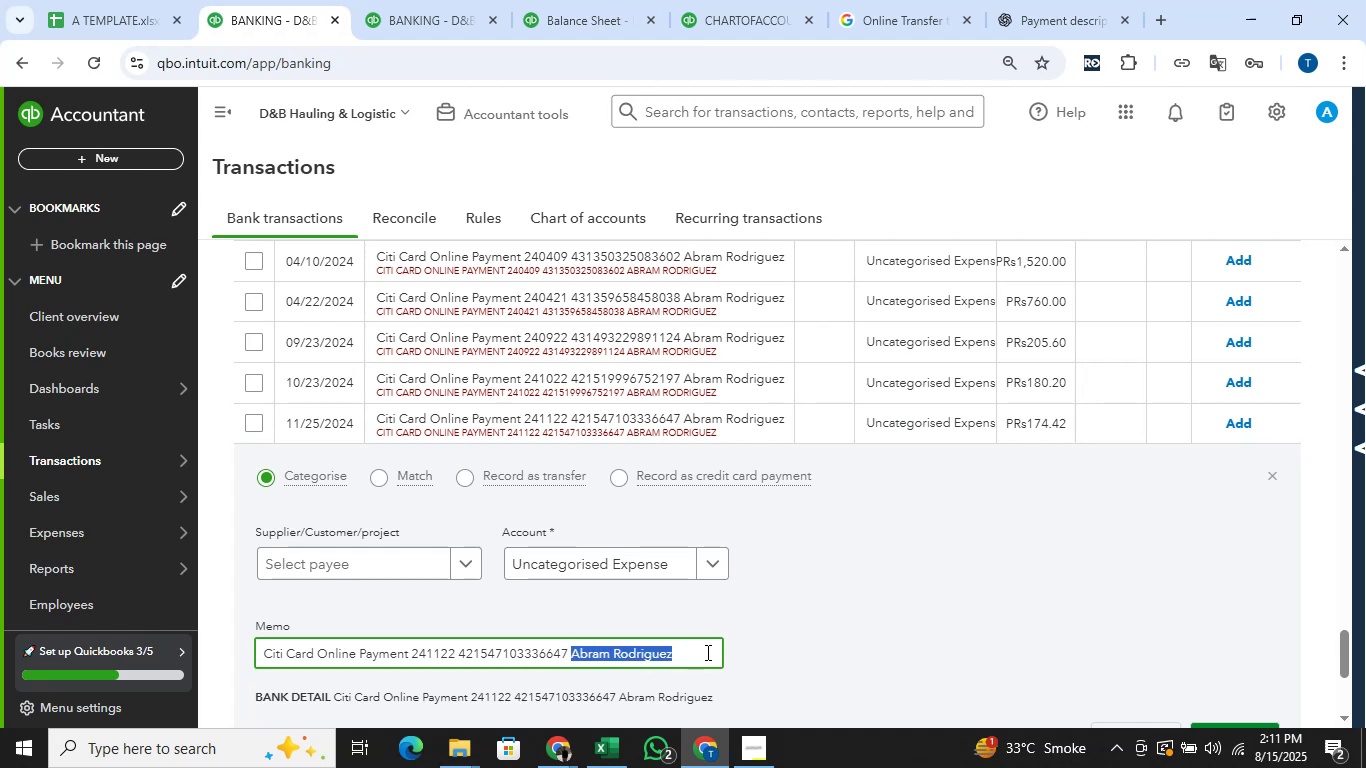 
hold_key(key=ArrowLeft, duration=1.01)
 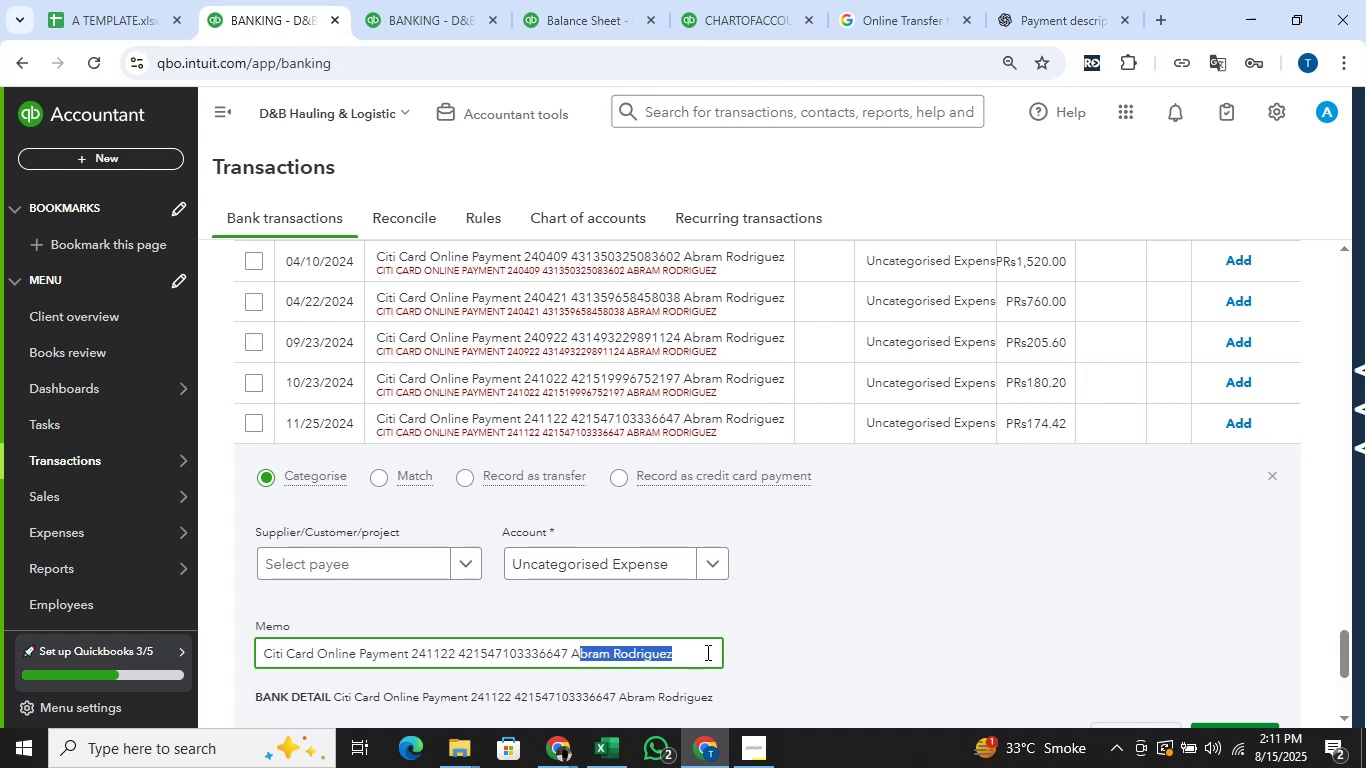 
key(Shift+ArrowLeft)
 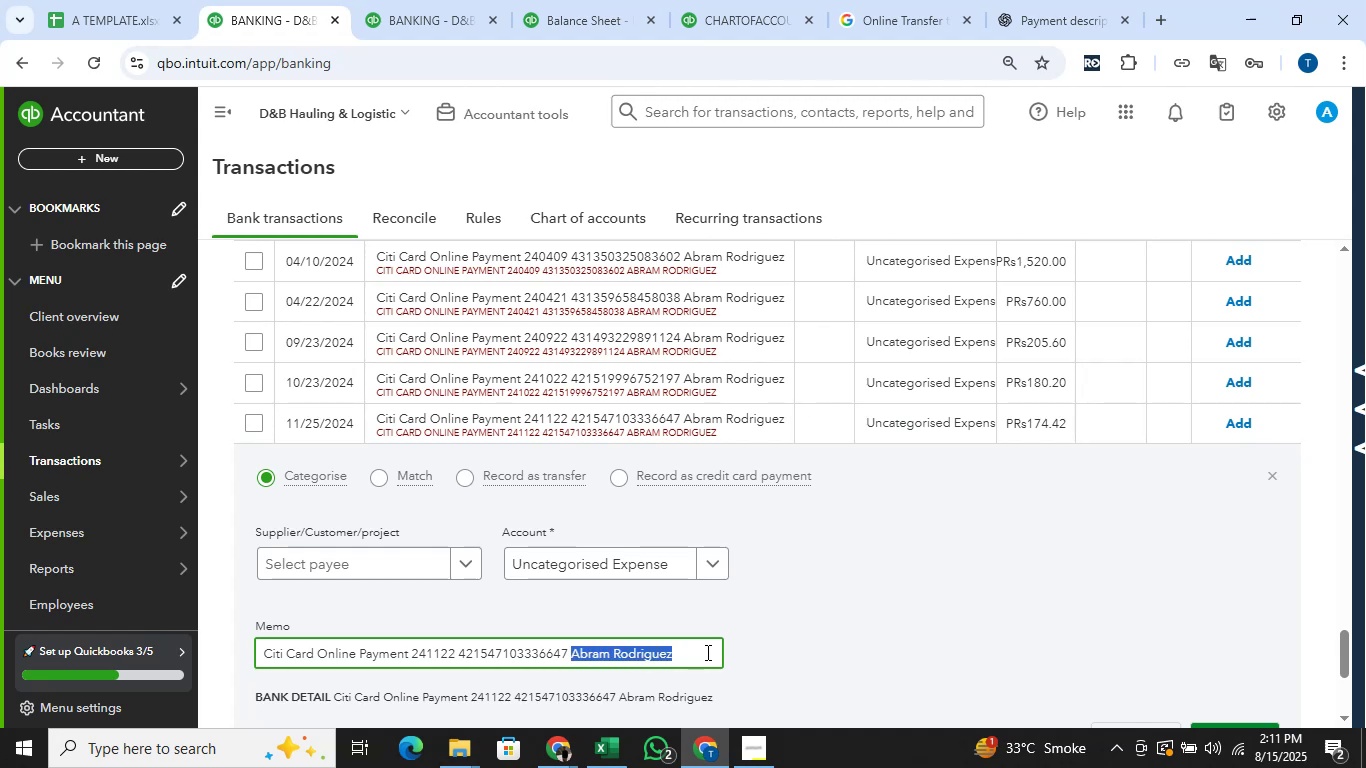 
key(Control+C)
 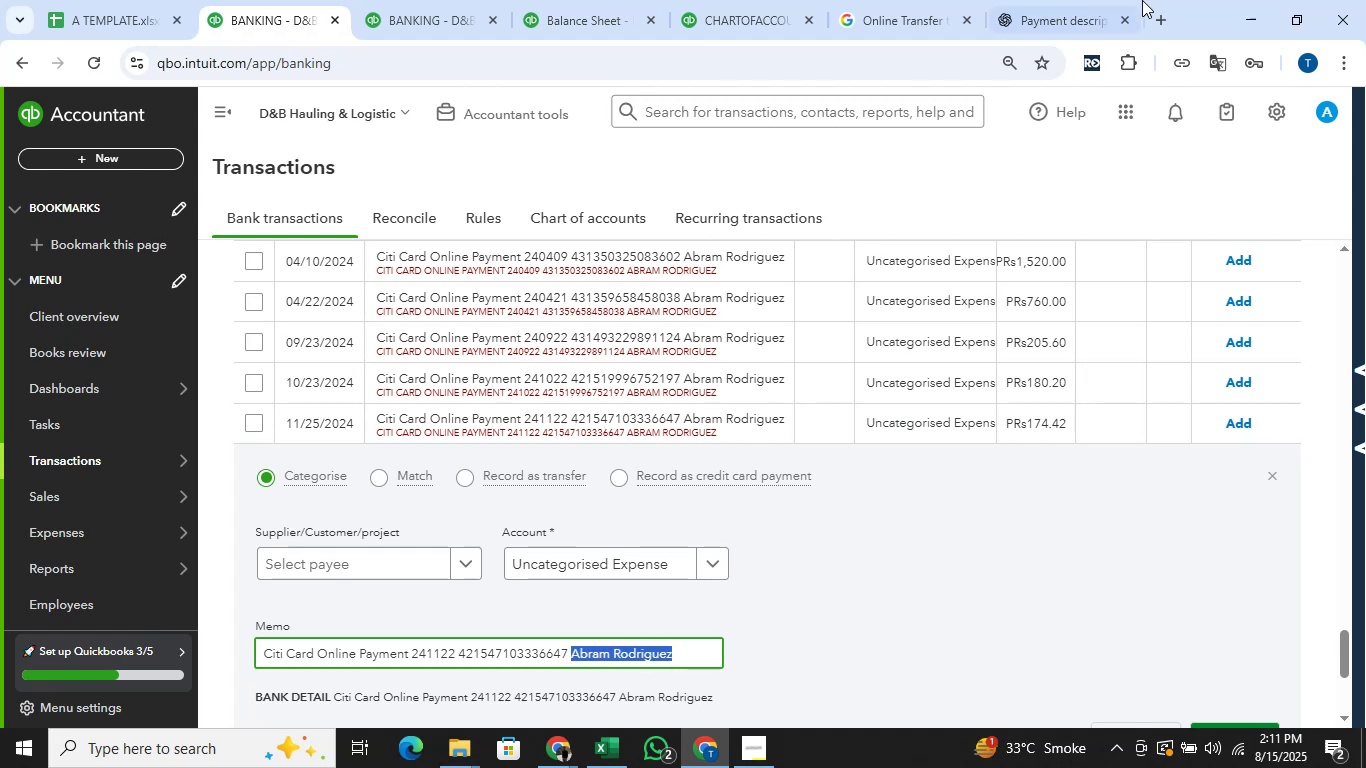 
left_click([951, 0])
 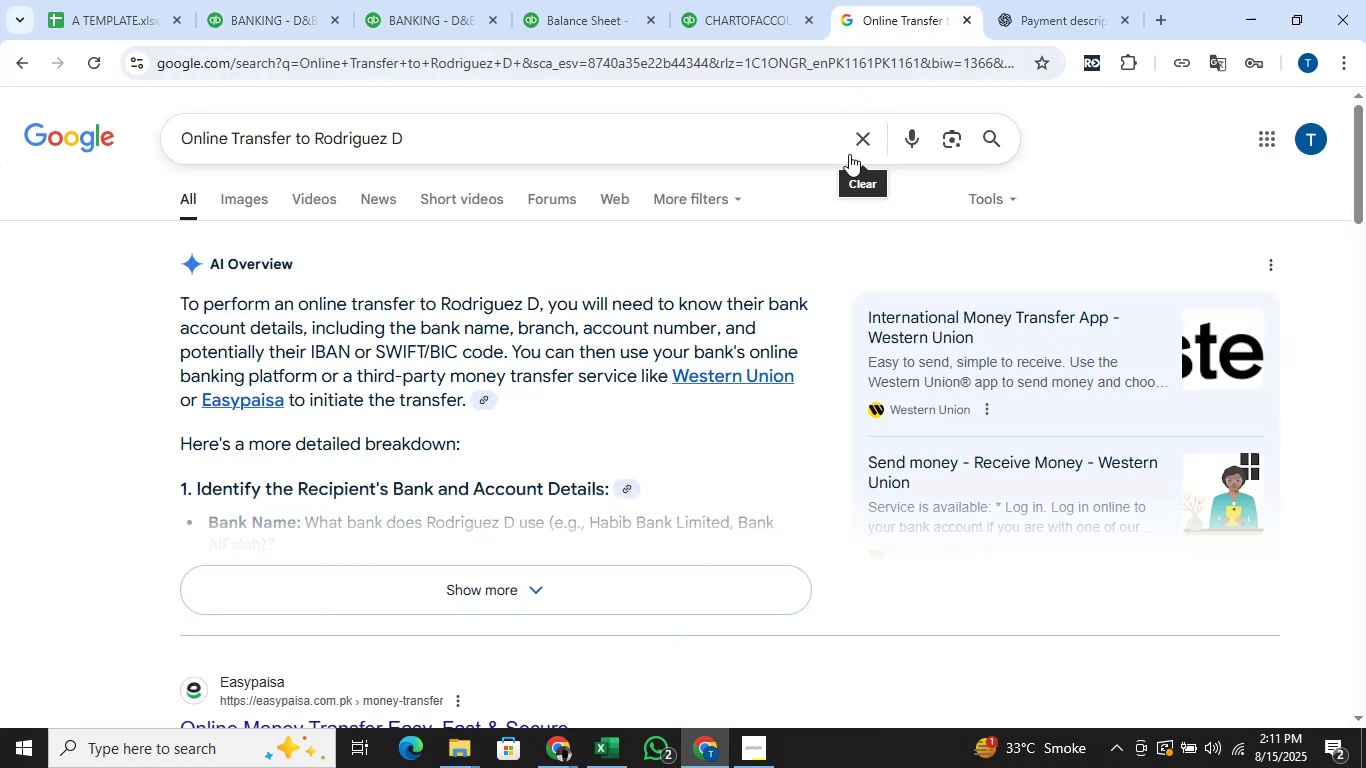 
left_click([857, 137])
 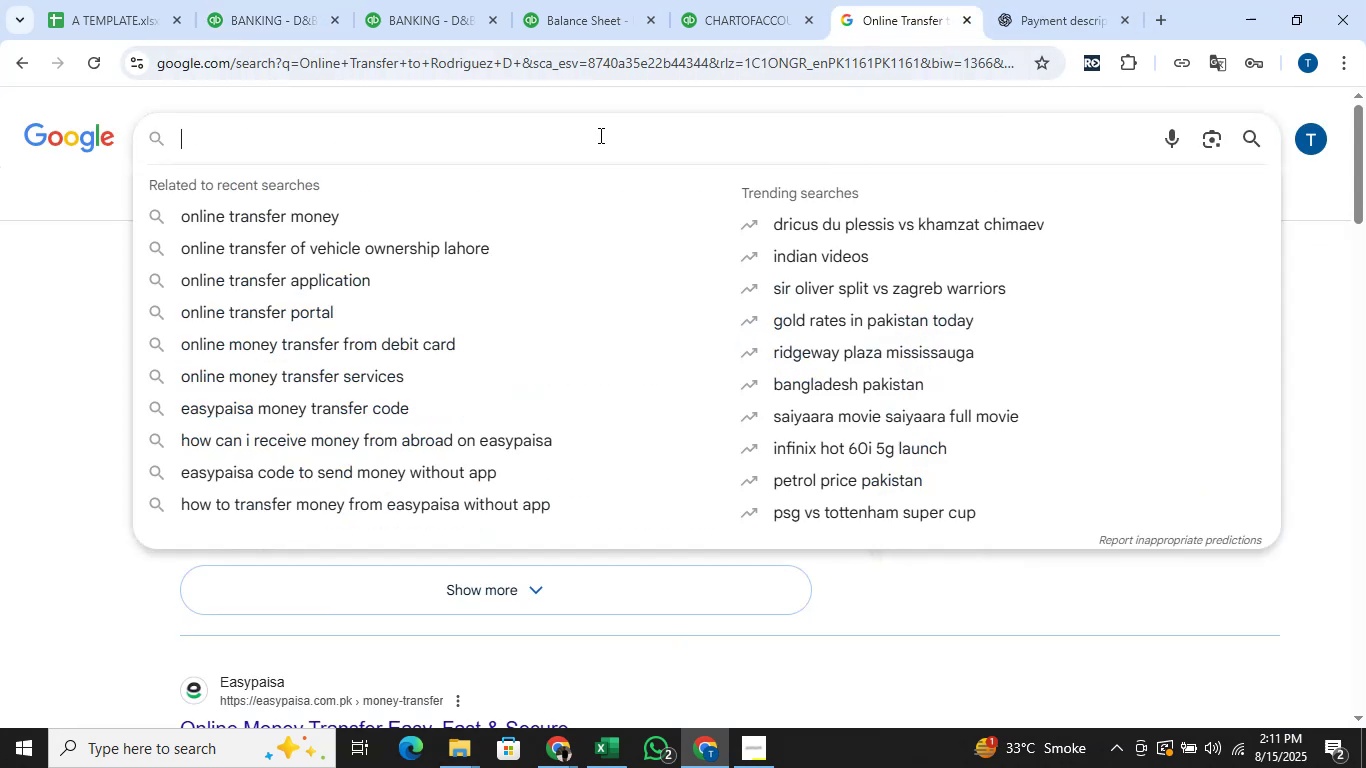 
key(Control+V)
 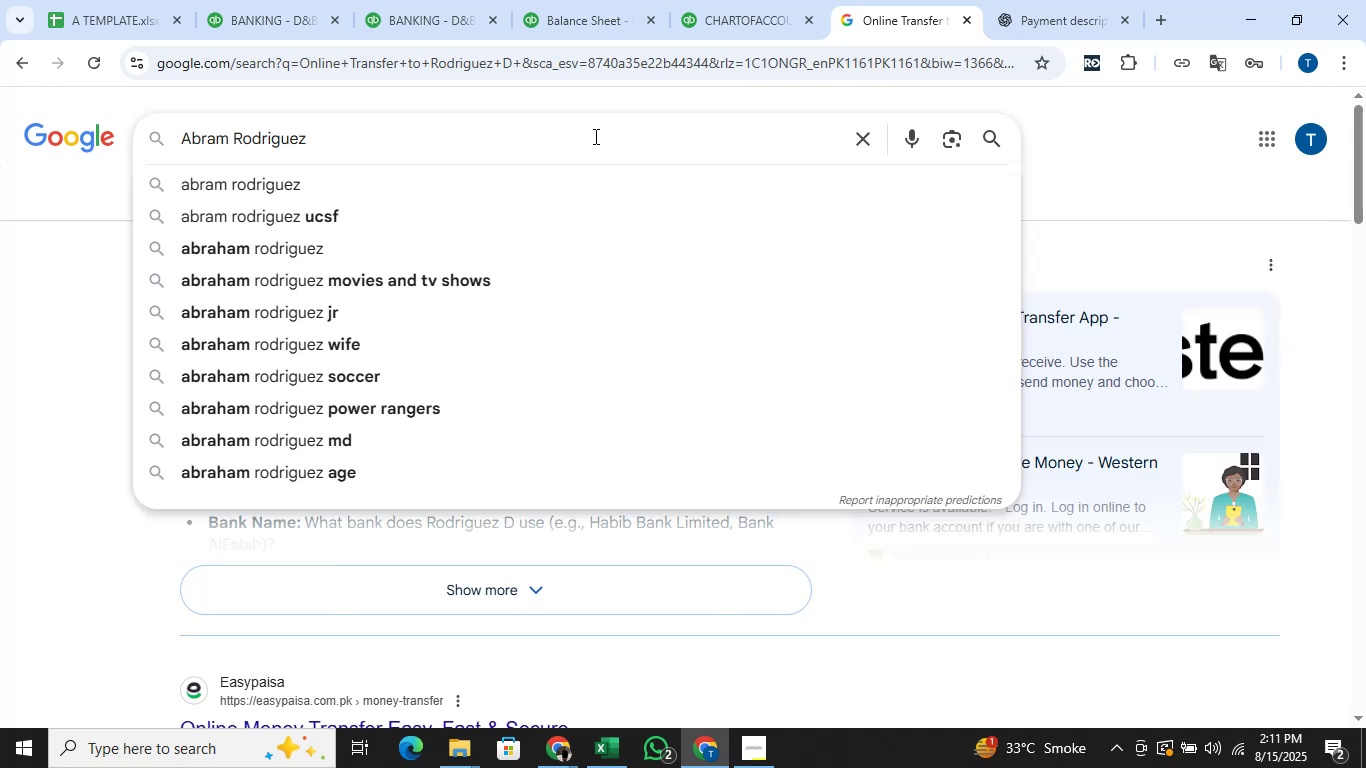 
key(Enter)
 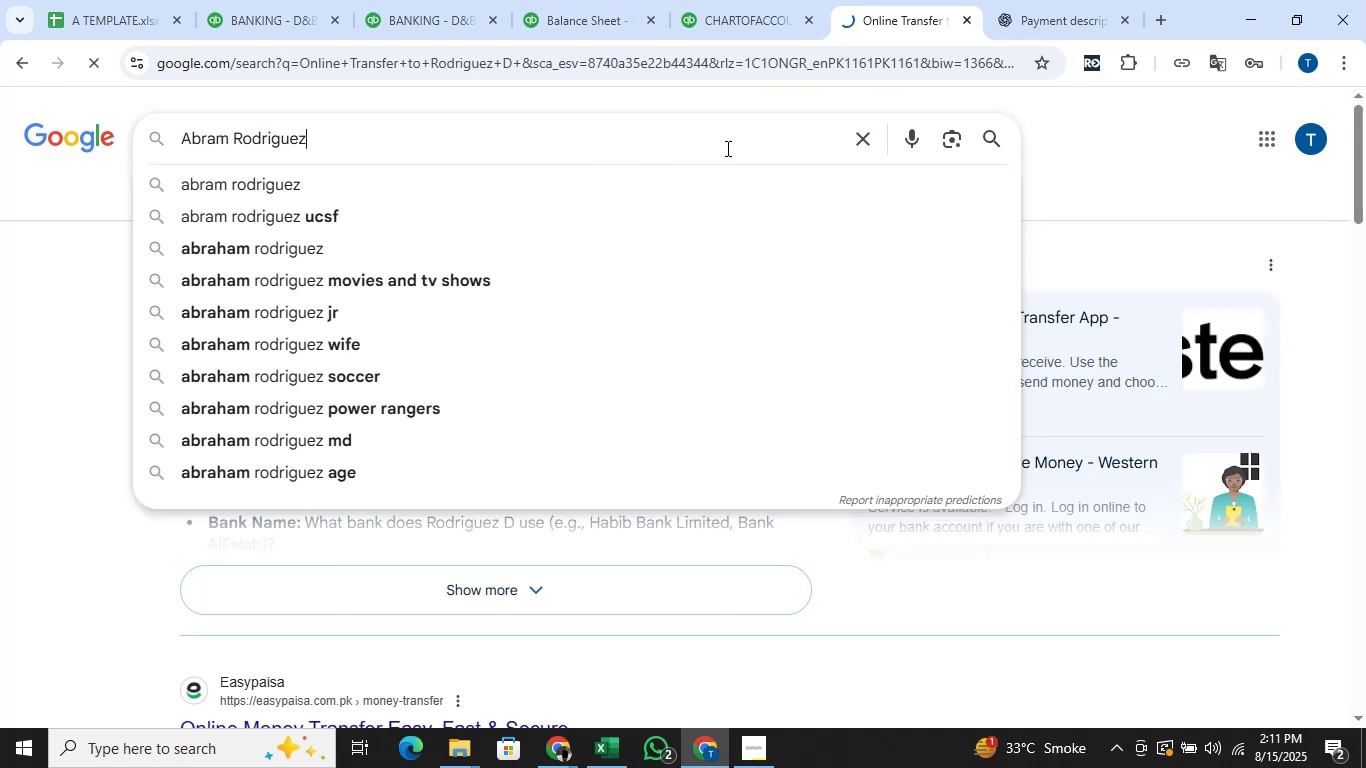 
mouse_move([726, 173])
 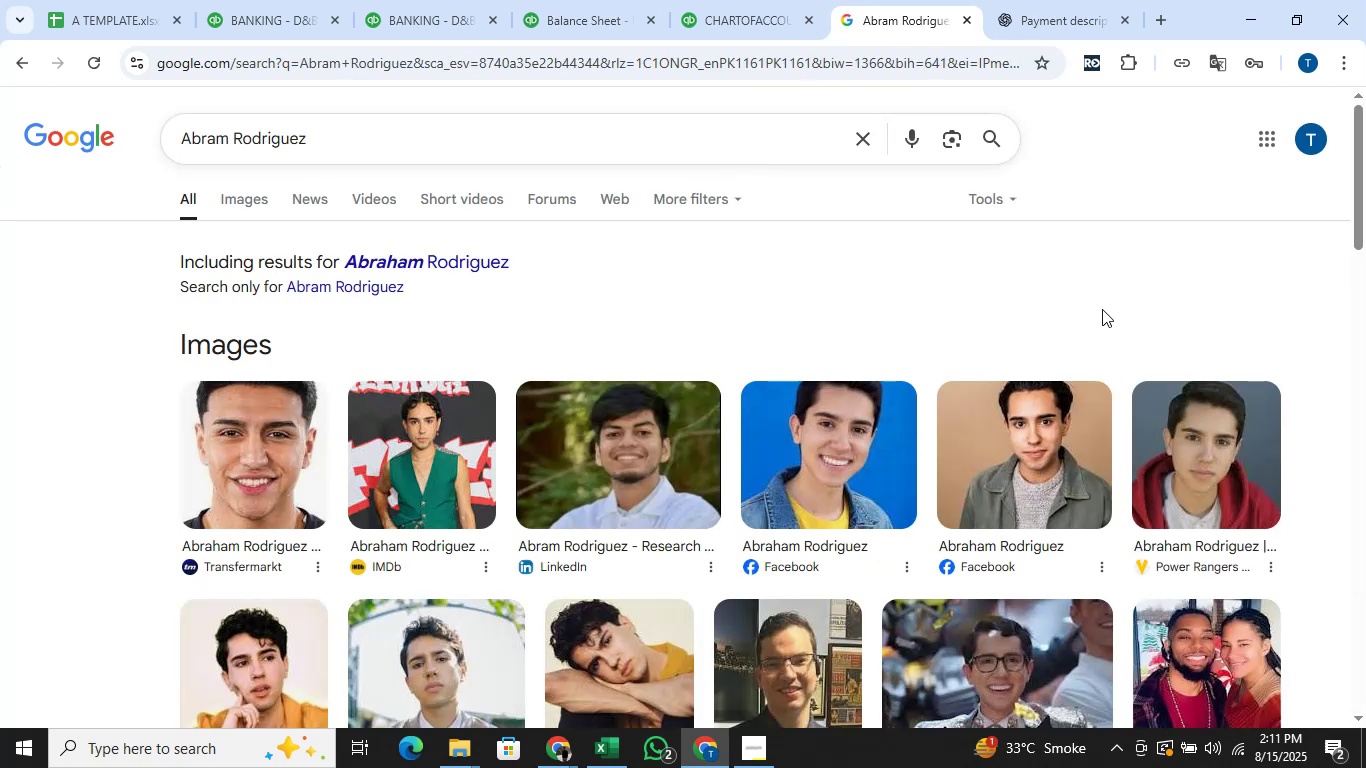 
scroll: coordinate [1313, 312], scroll_direction: down, amount: 3.0
 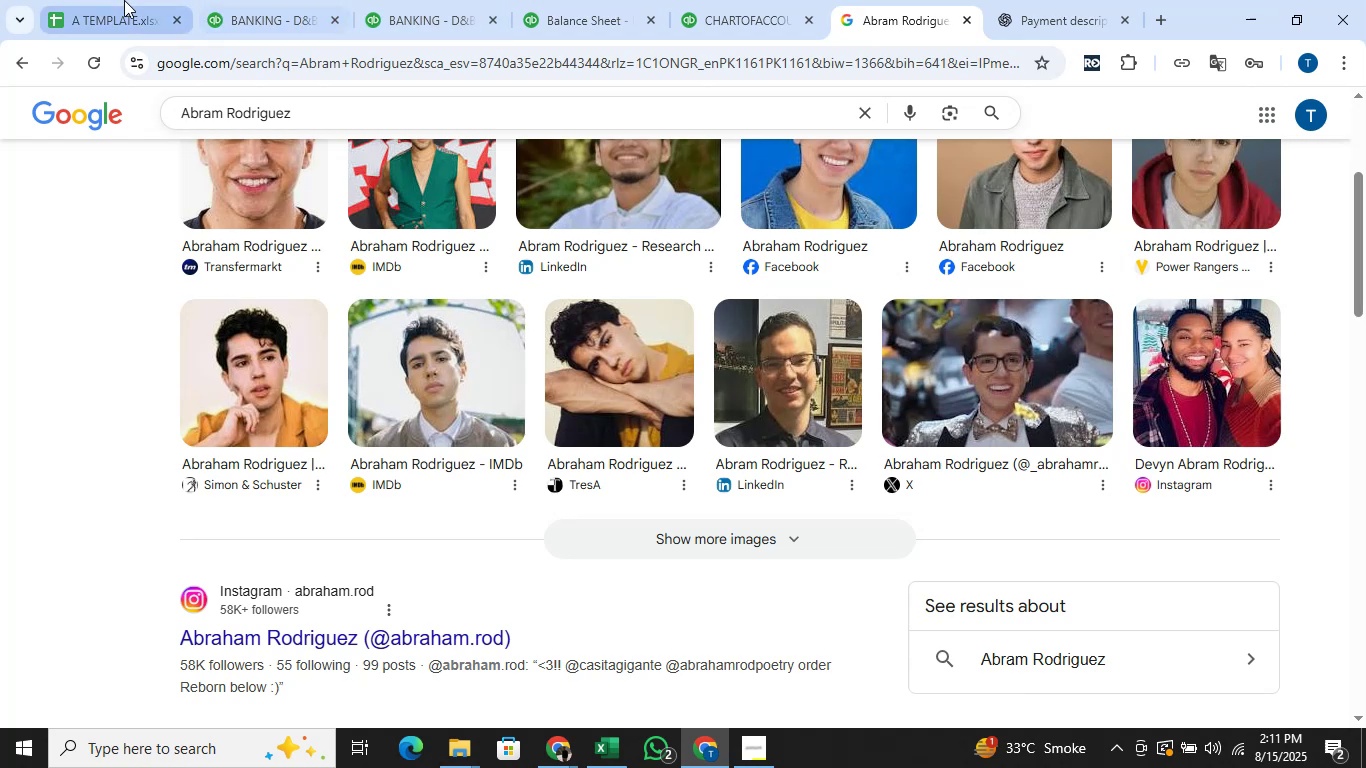 
double_click([206, 0])
 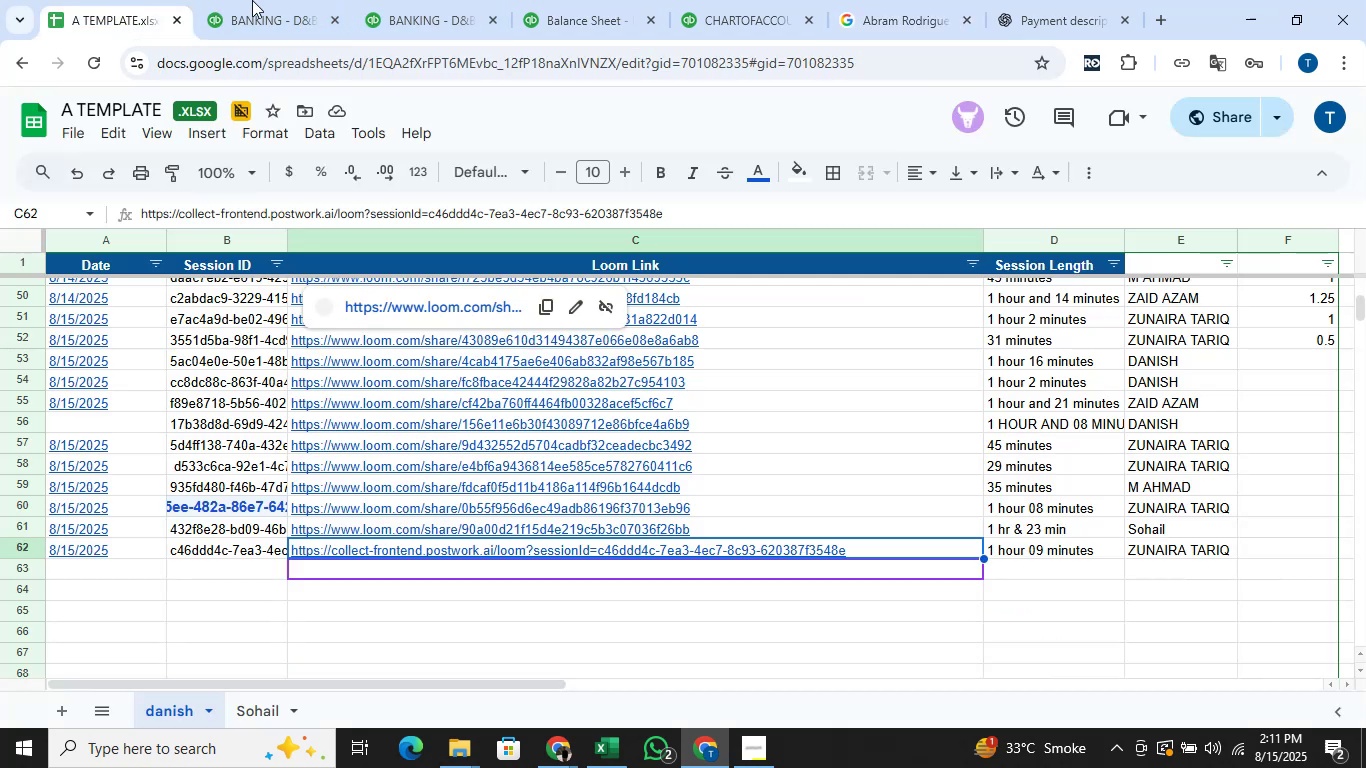 
triple_click([252, 0])
 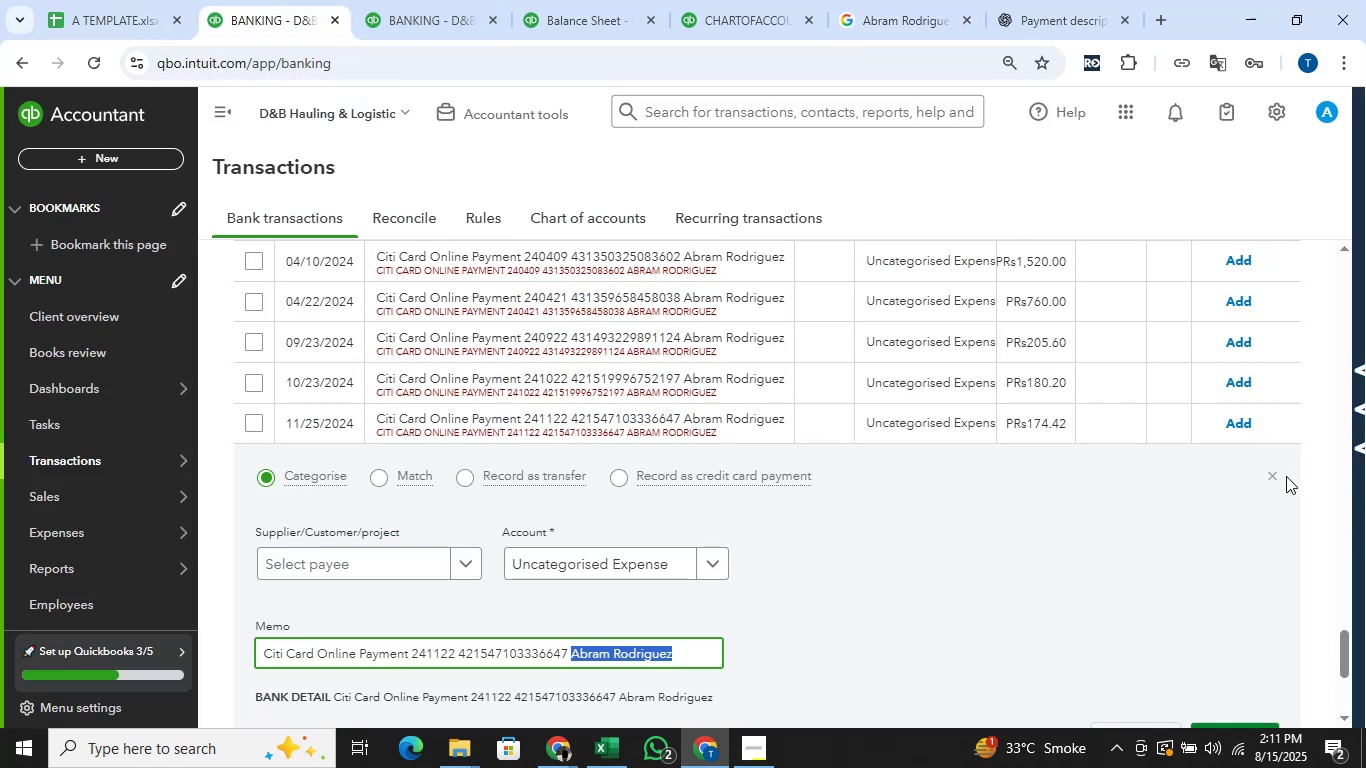 
left_click([1274, 475])
 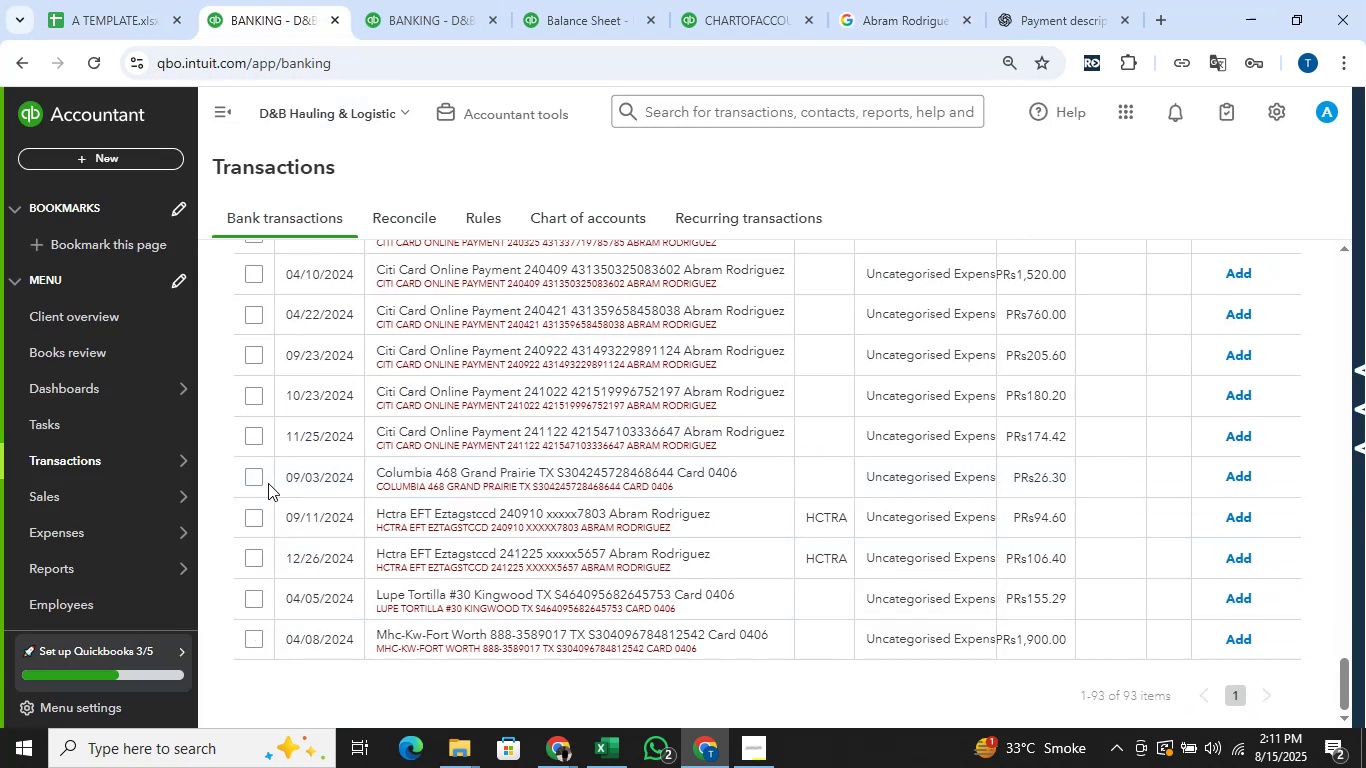 
wait(6.55)
 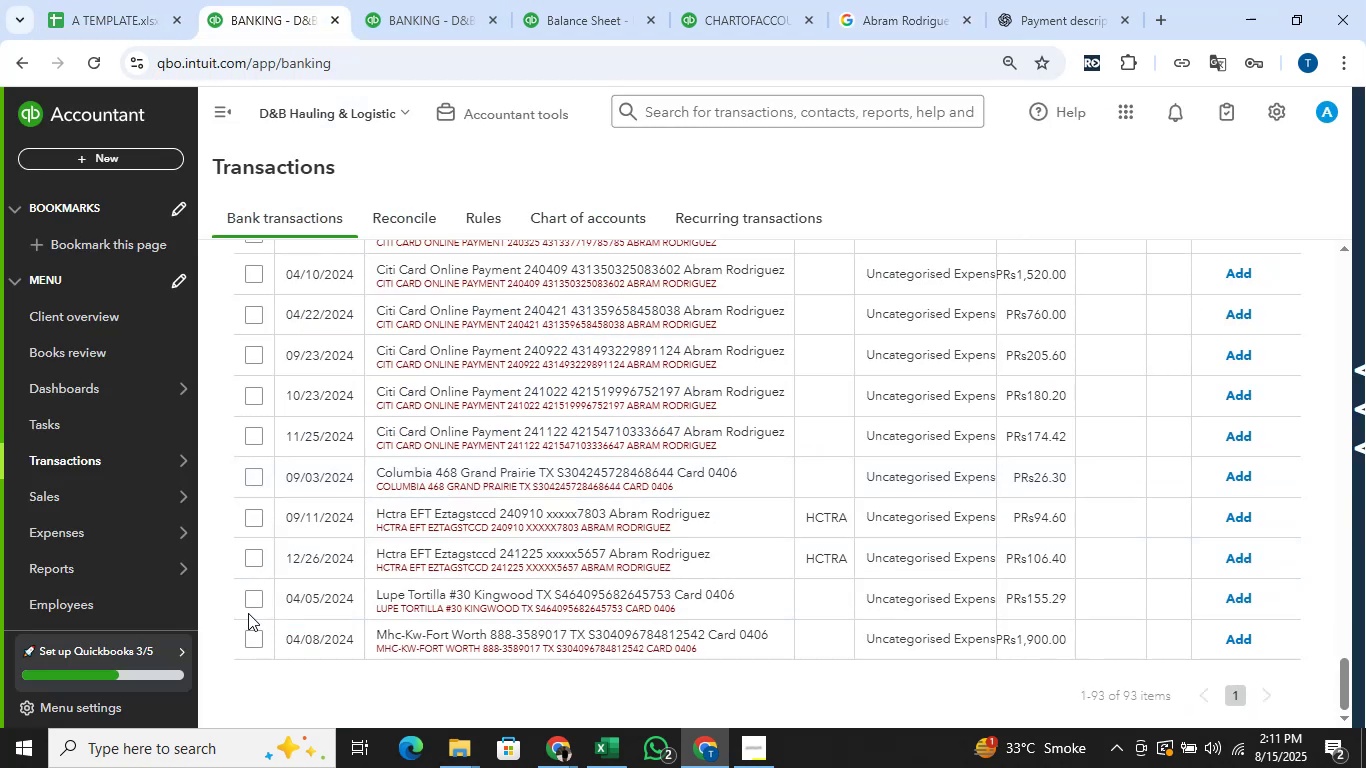 
left_click([246, 436])
 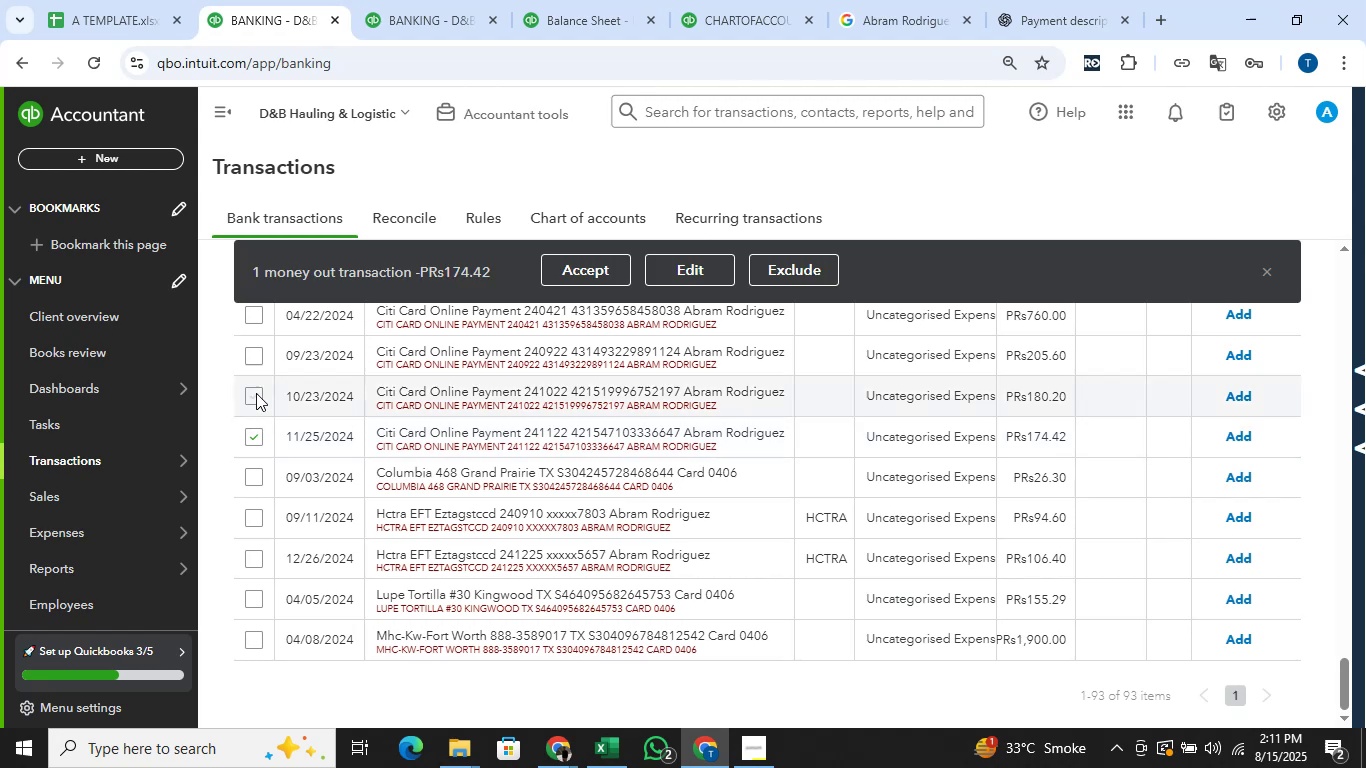 
left_click([254, 393])
 